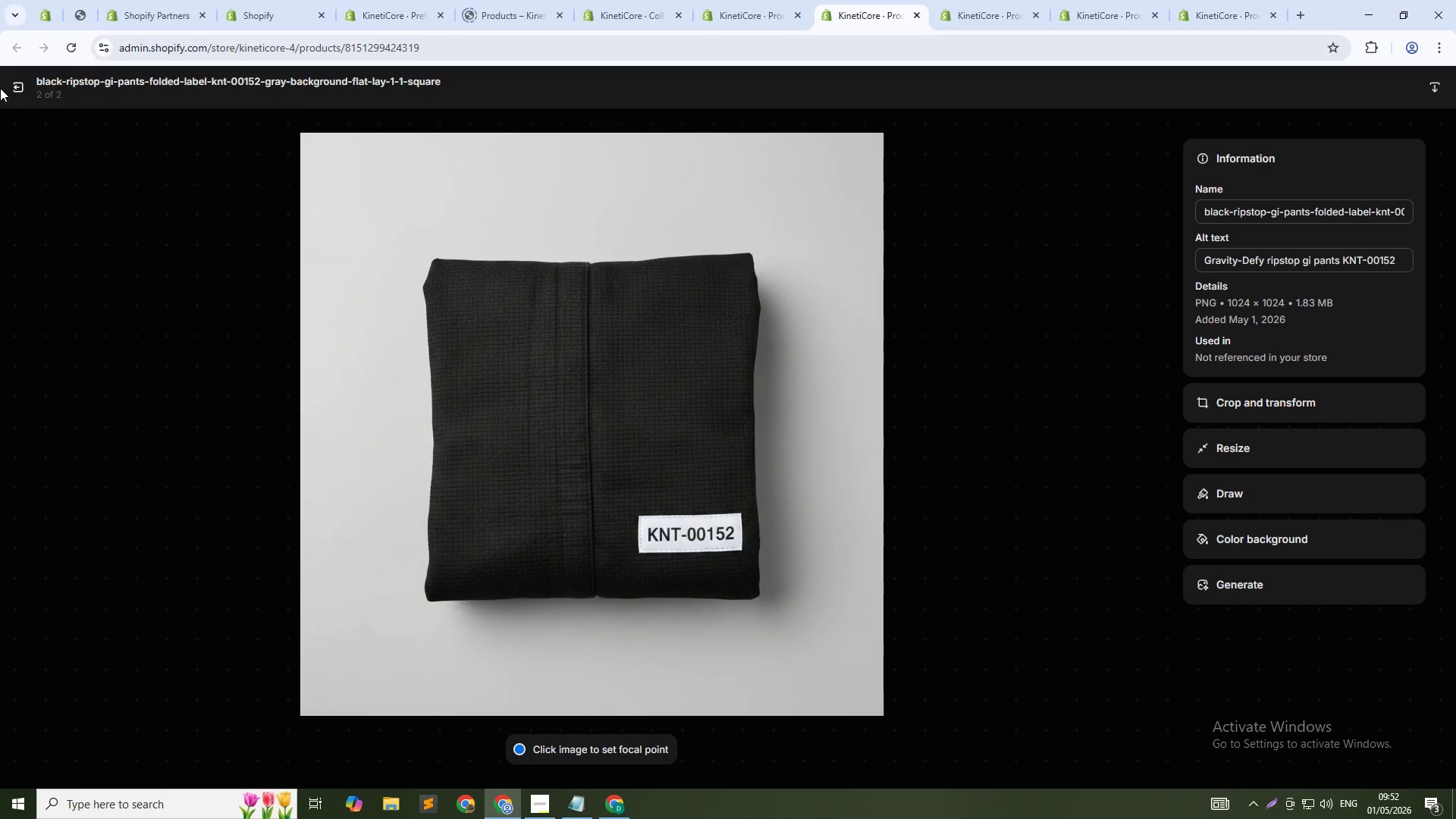 
left_click([20, 80])
 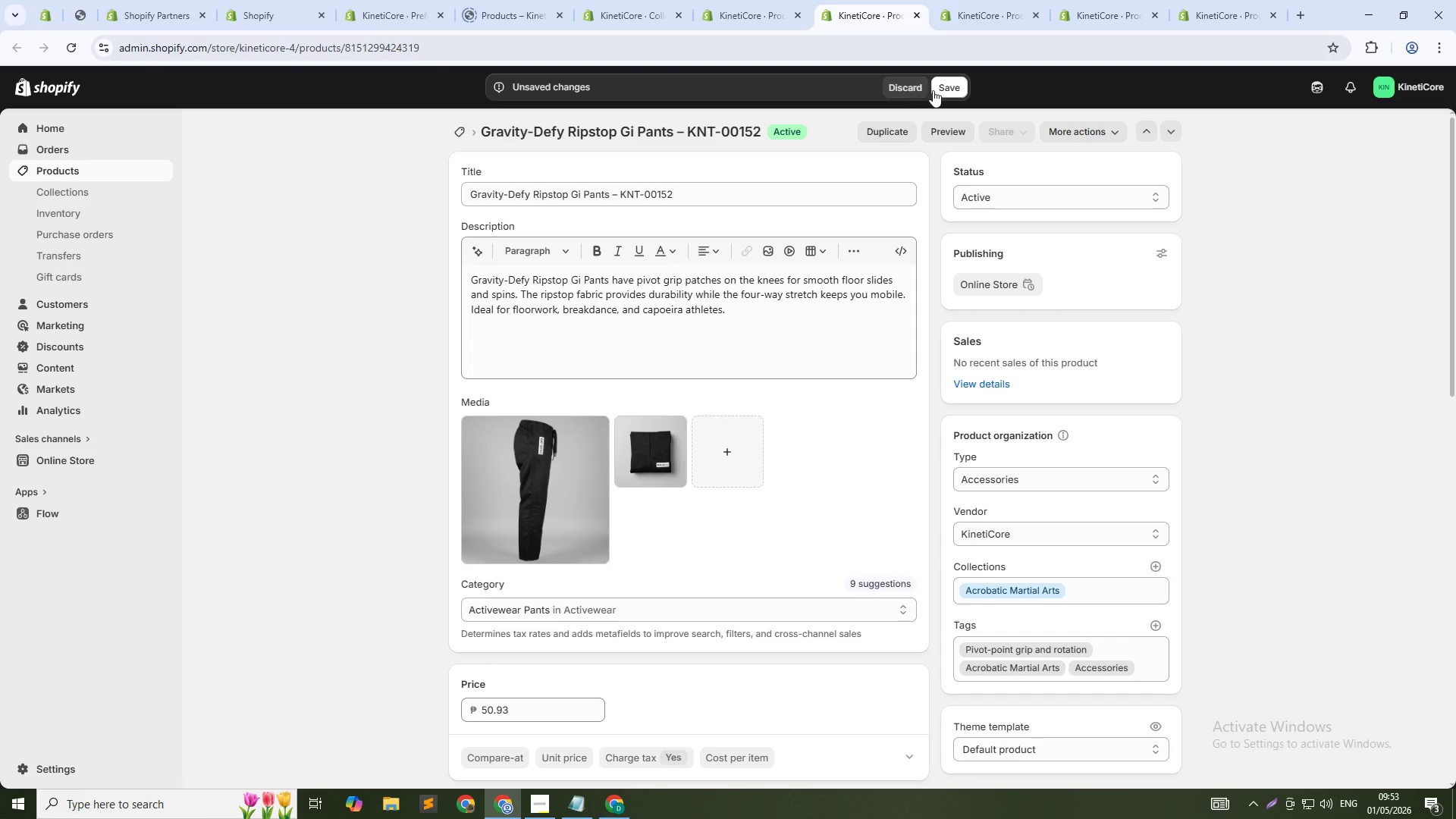 
left_click([943, 89])
 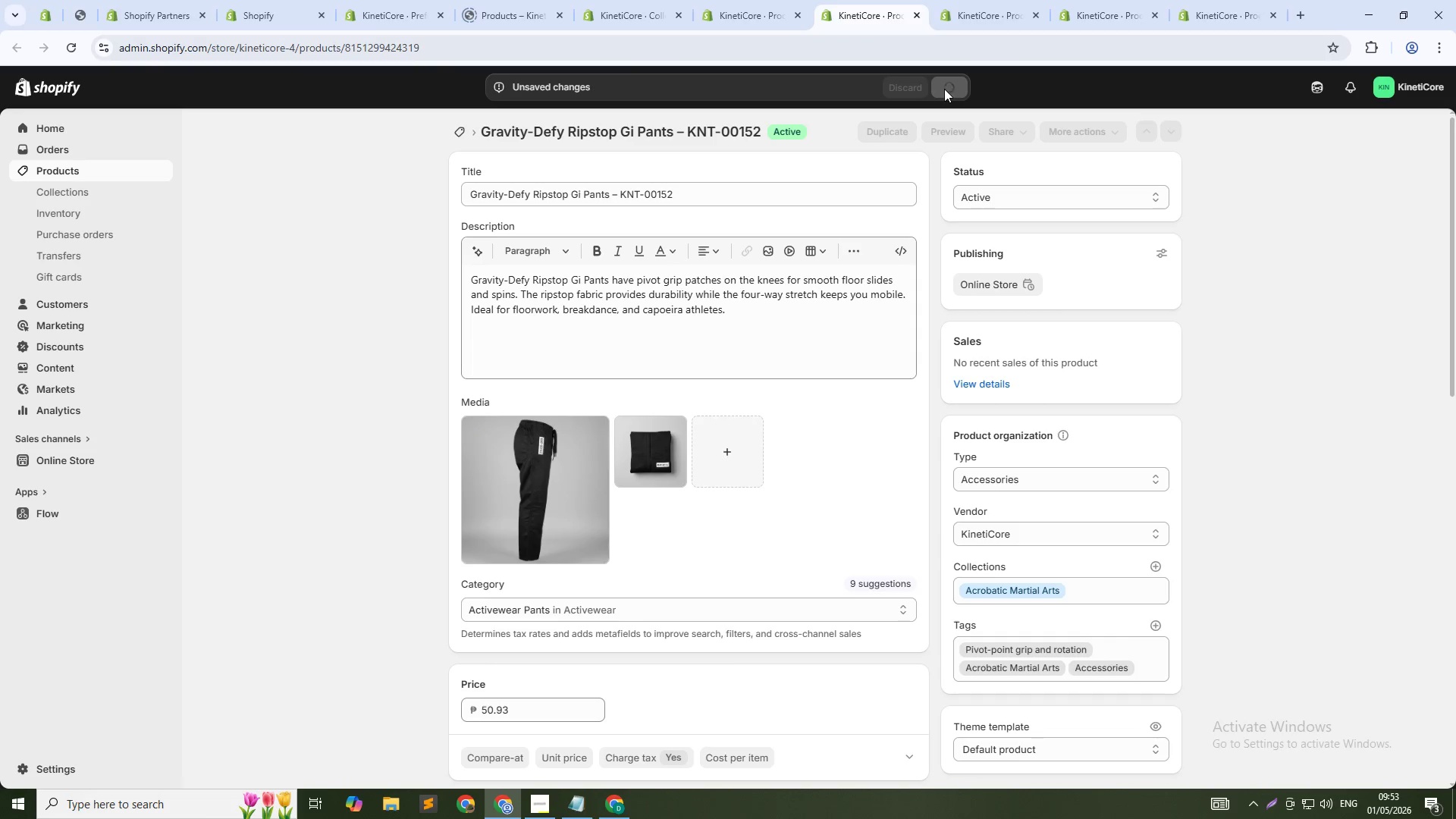 
mouse_move([872, 24])
 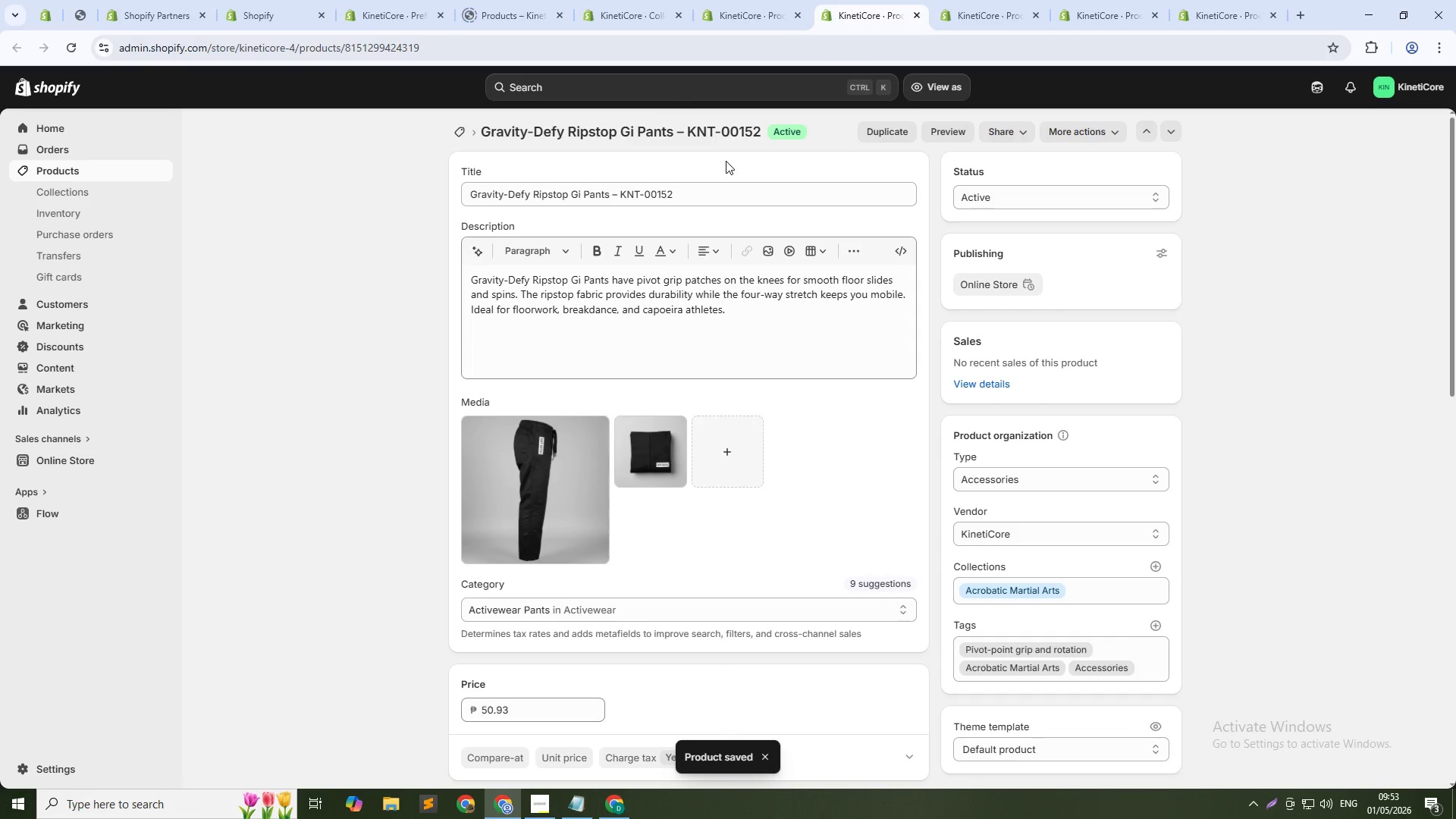 
middle_click([865, 12])
 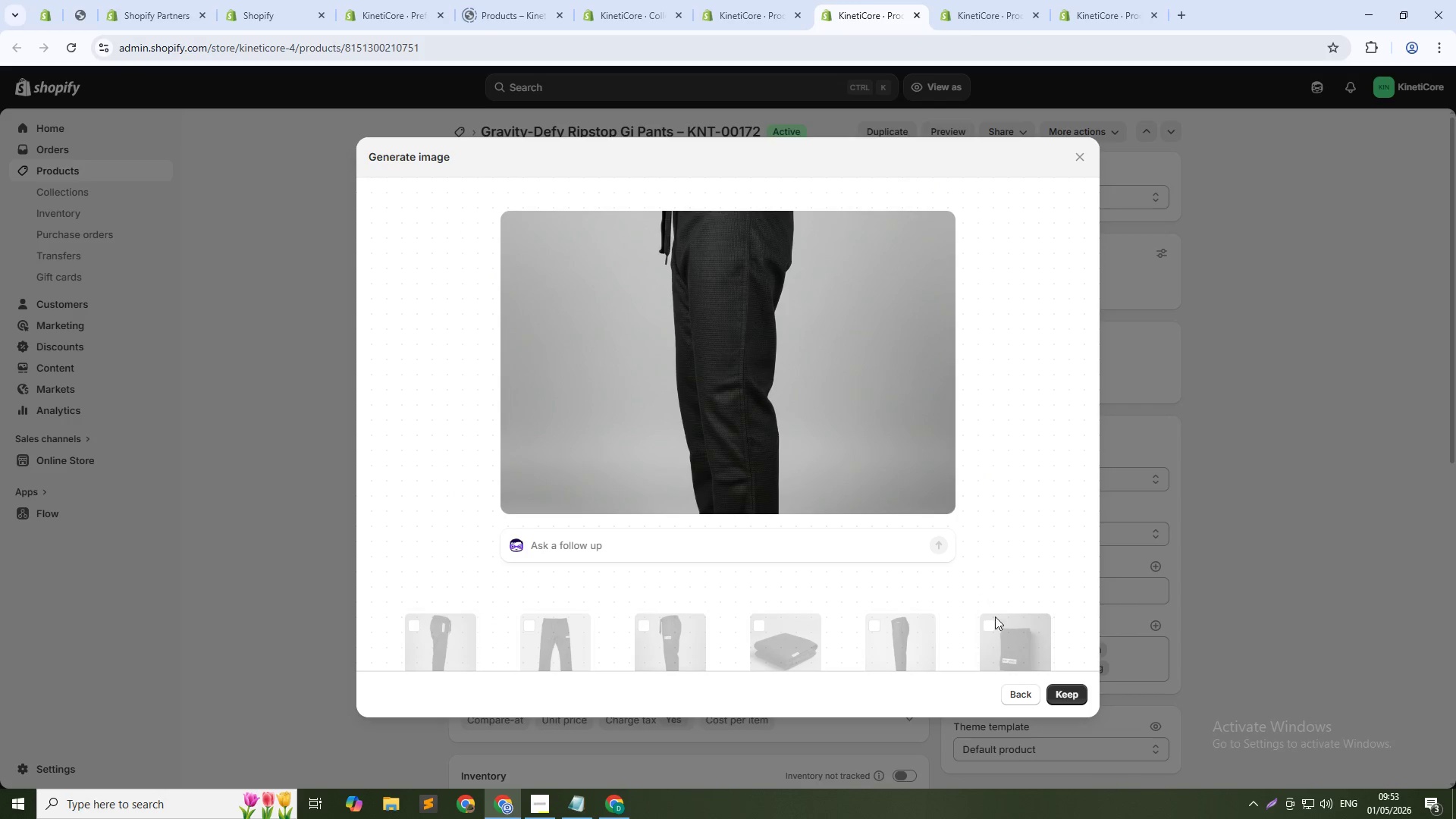 
left_click([1069, 695])
 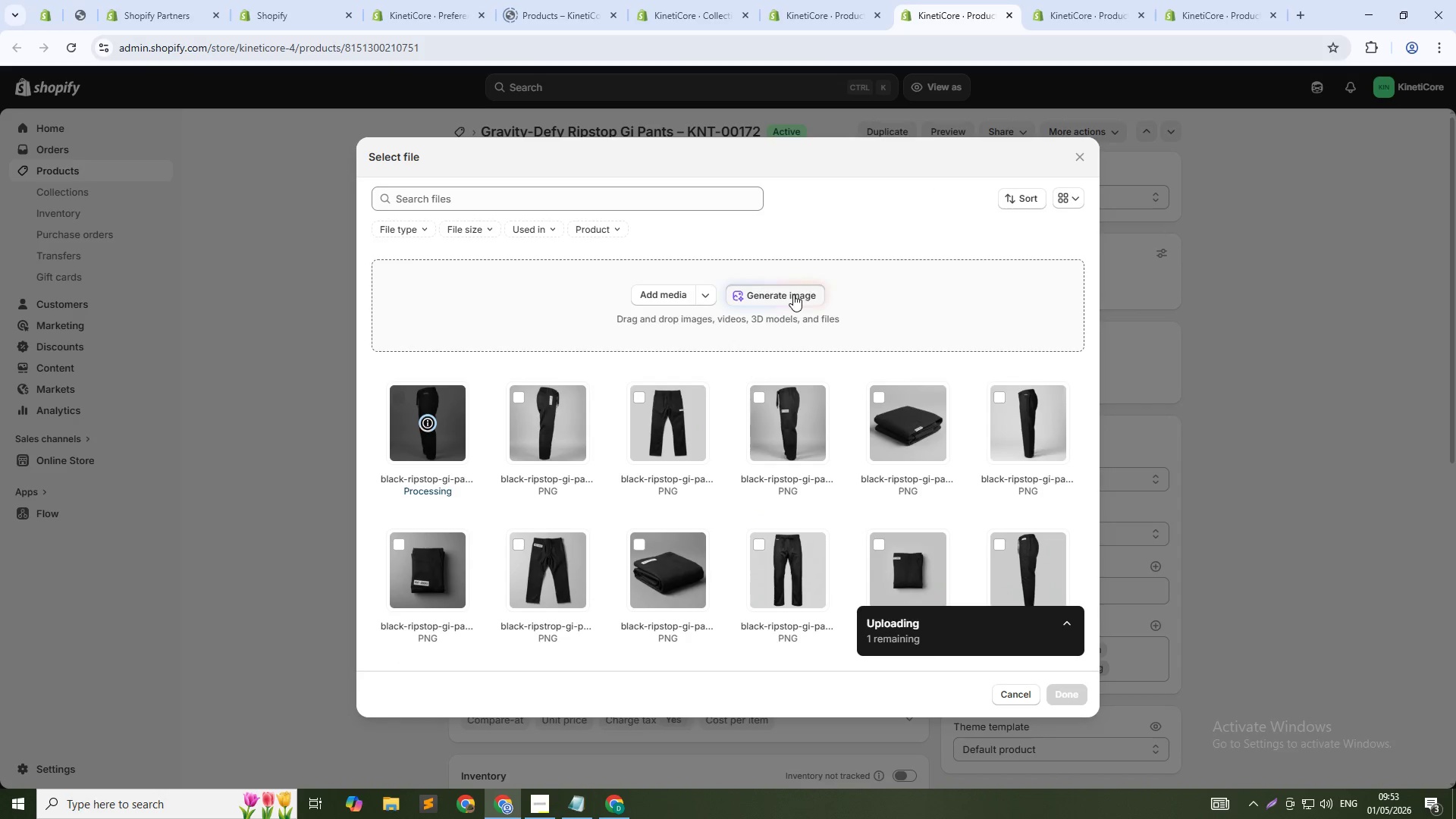 
wait(5.38)
 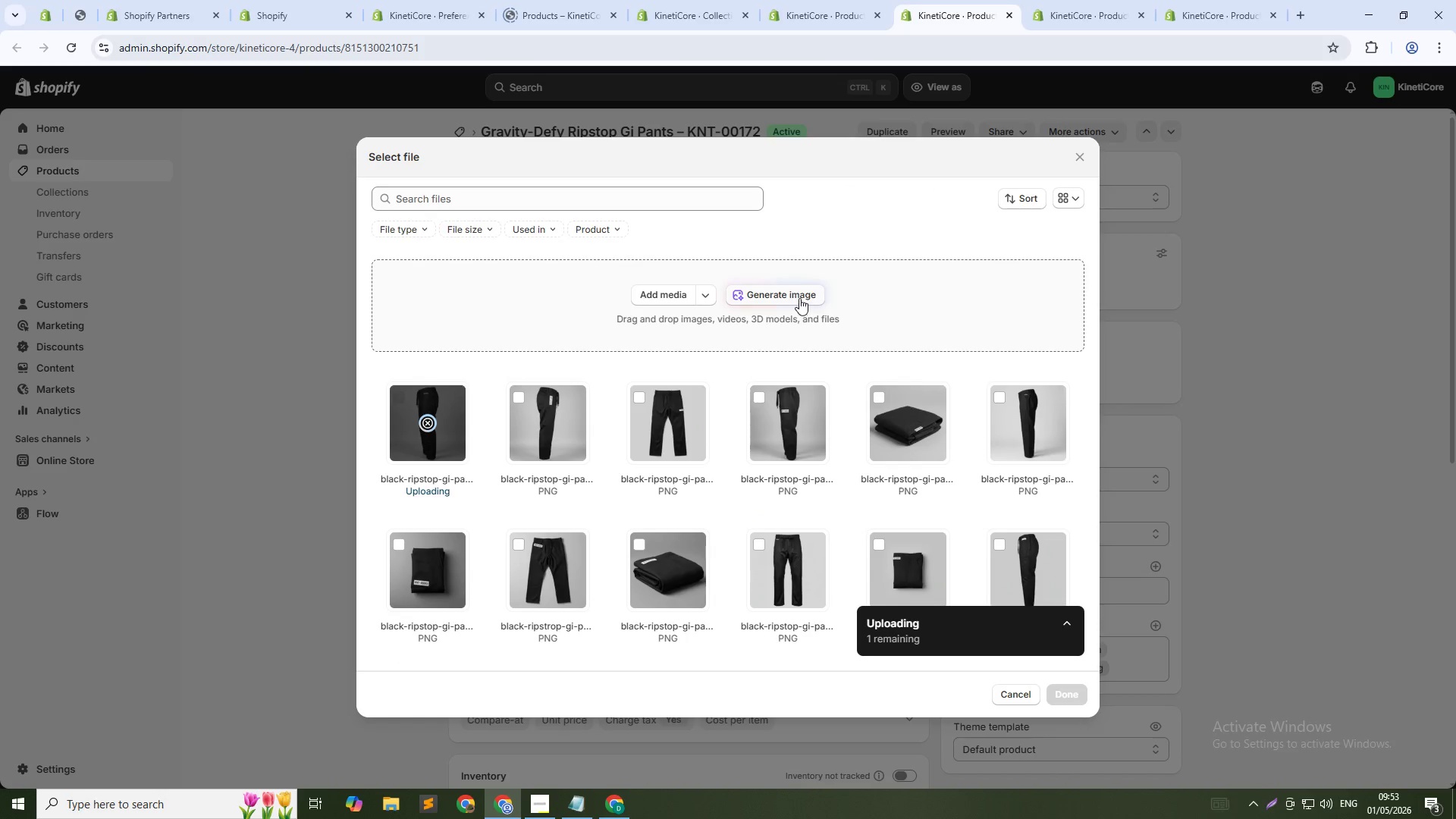 
left_click([639, 385])
 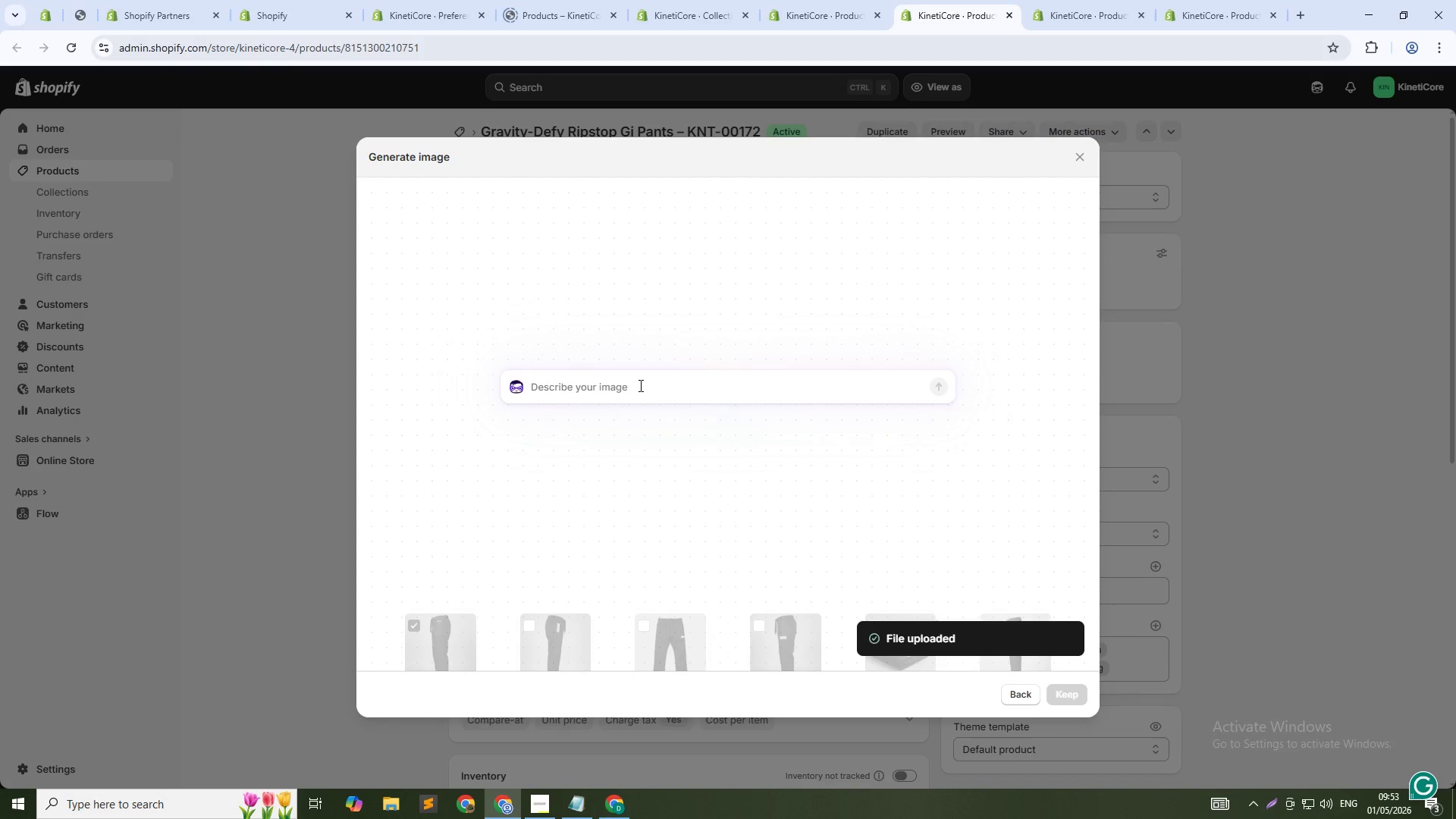 
type(Black ripstop gi pants folded, label KNT-00172, gray background, macro view, 1:1 squre)
 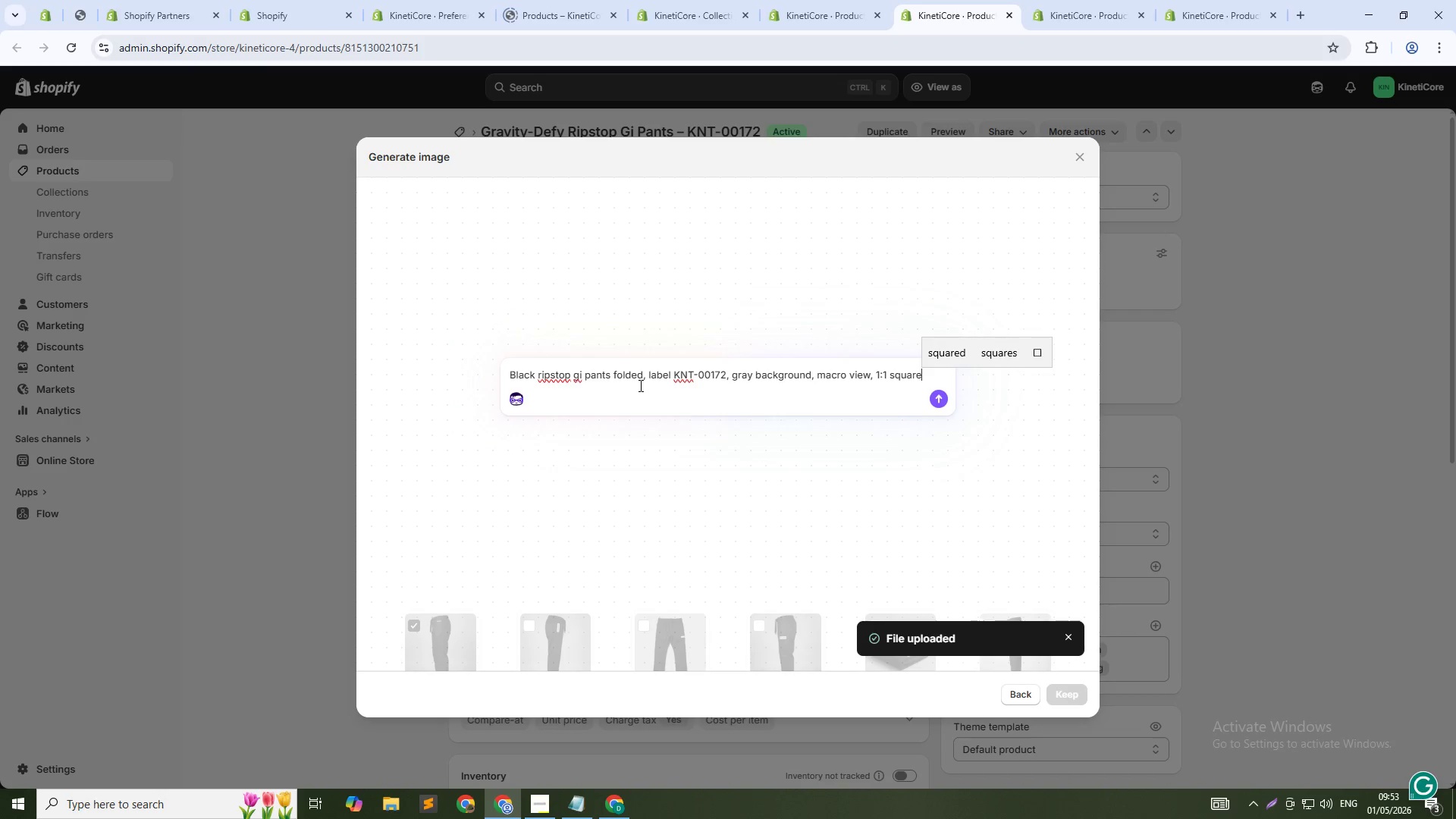 
 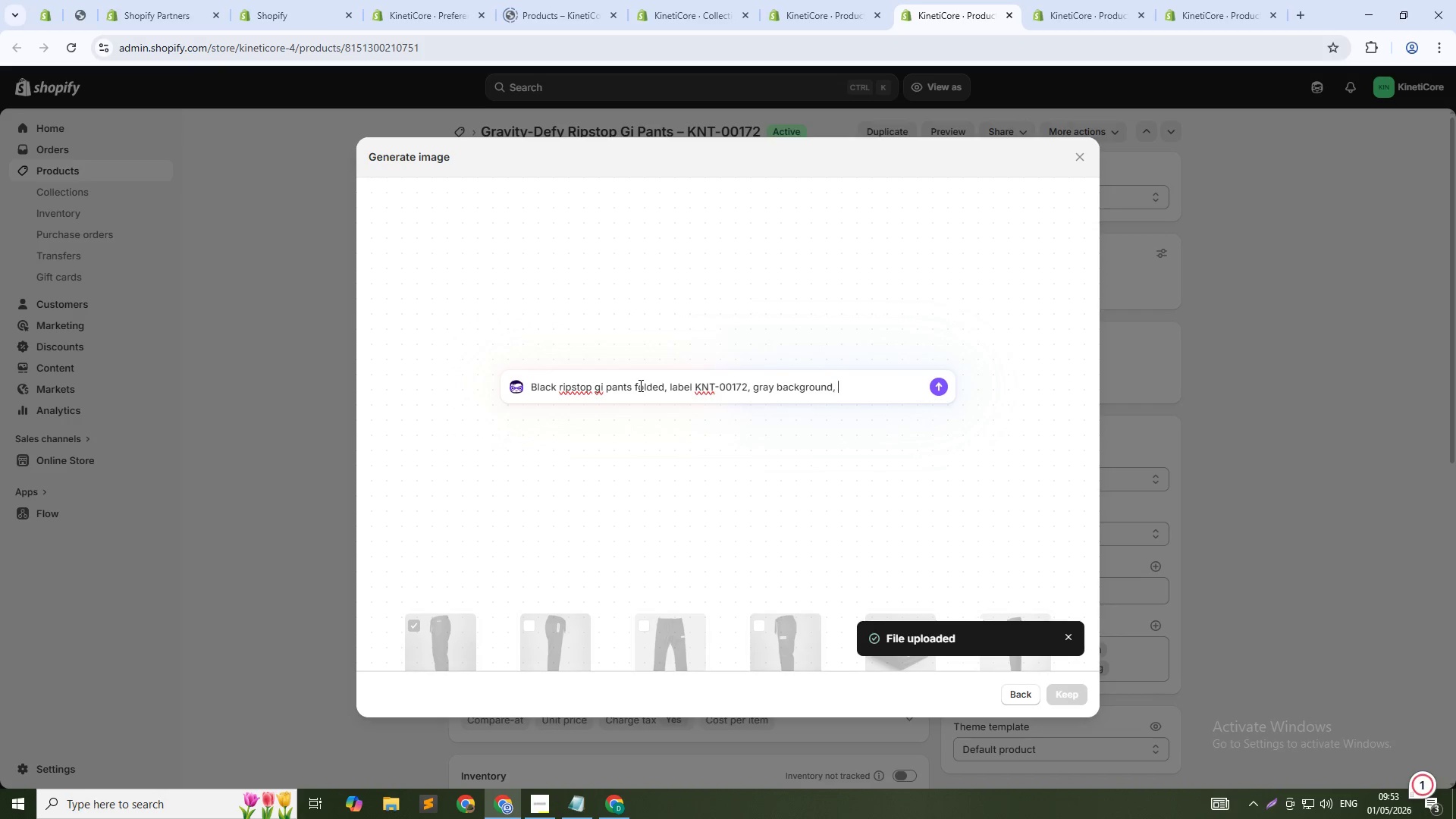 
hold_key(key=A, duration=0.42)
 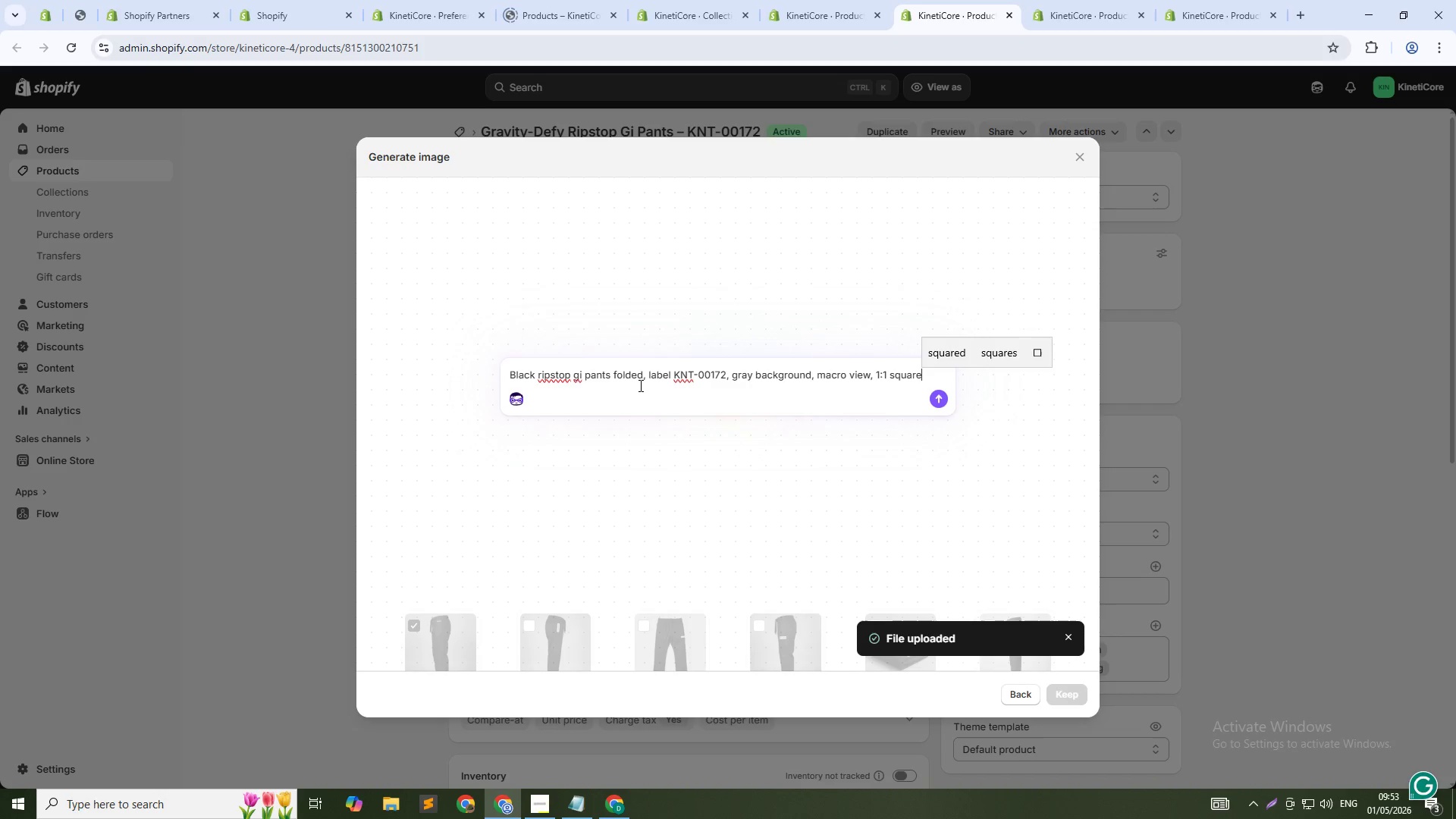 
key(Enter)
 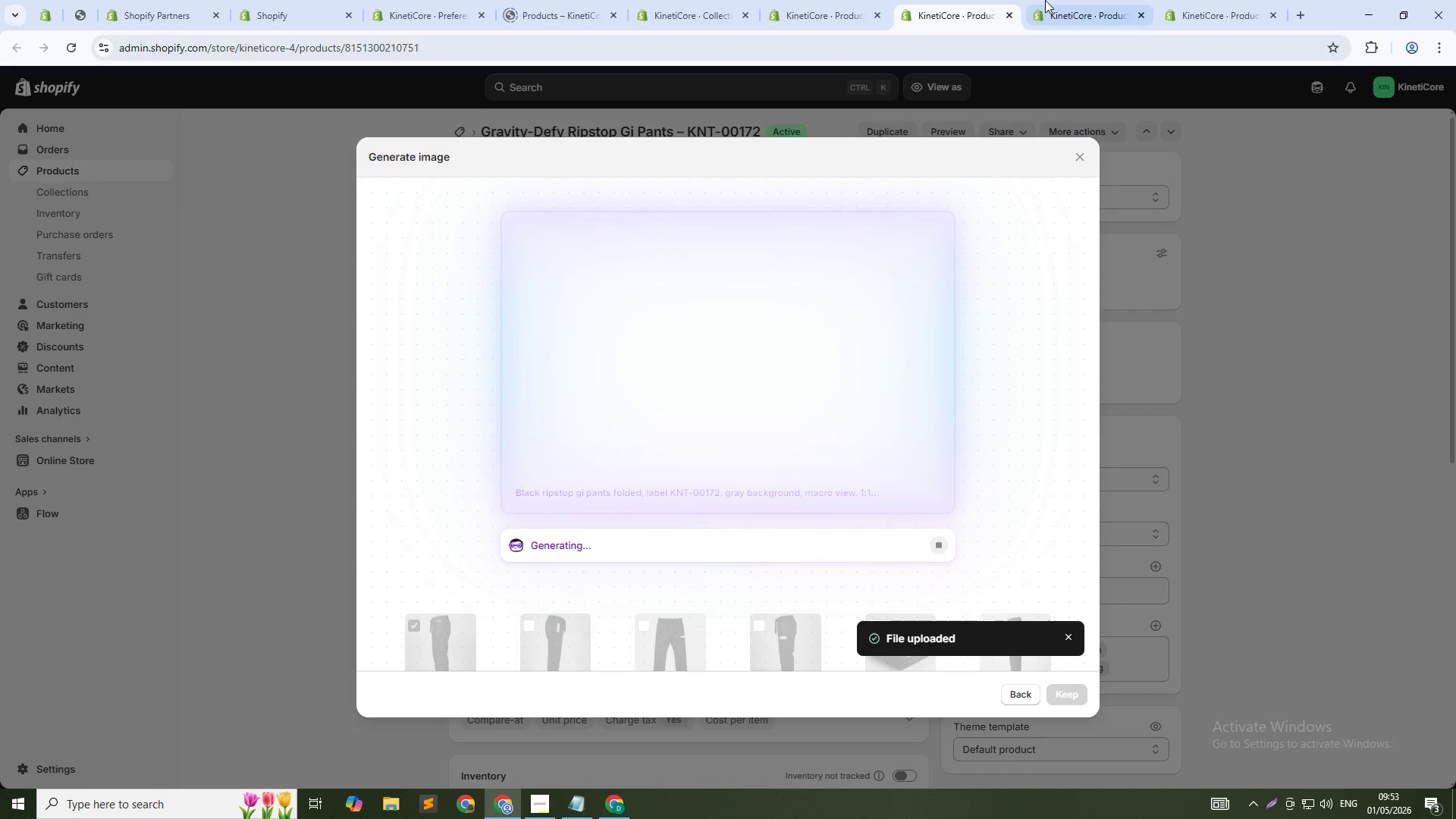 
left_click([1049, 0])
 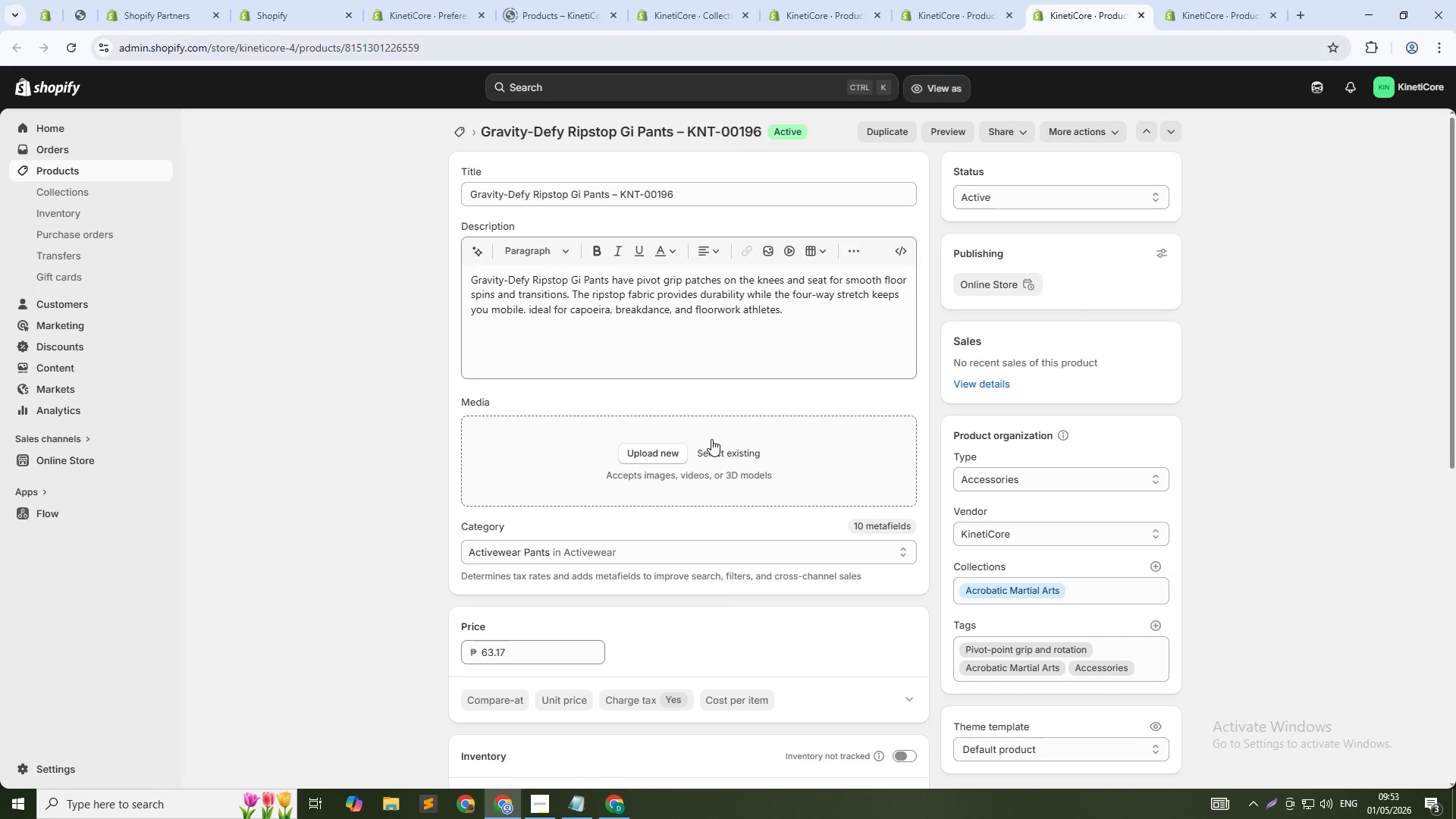 
left_click([715, 450])
 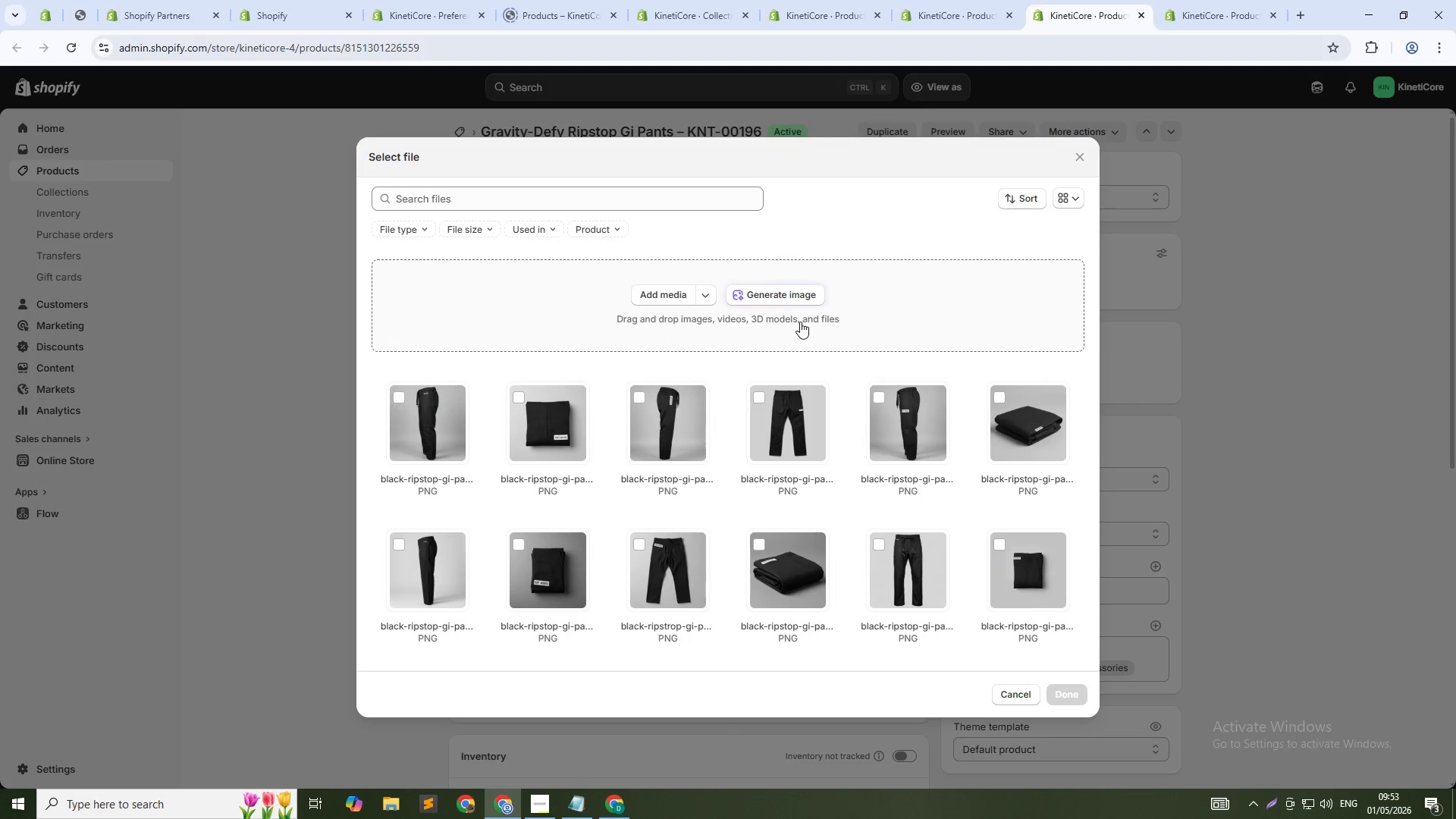 
left_click([790, 300])
 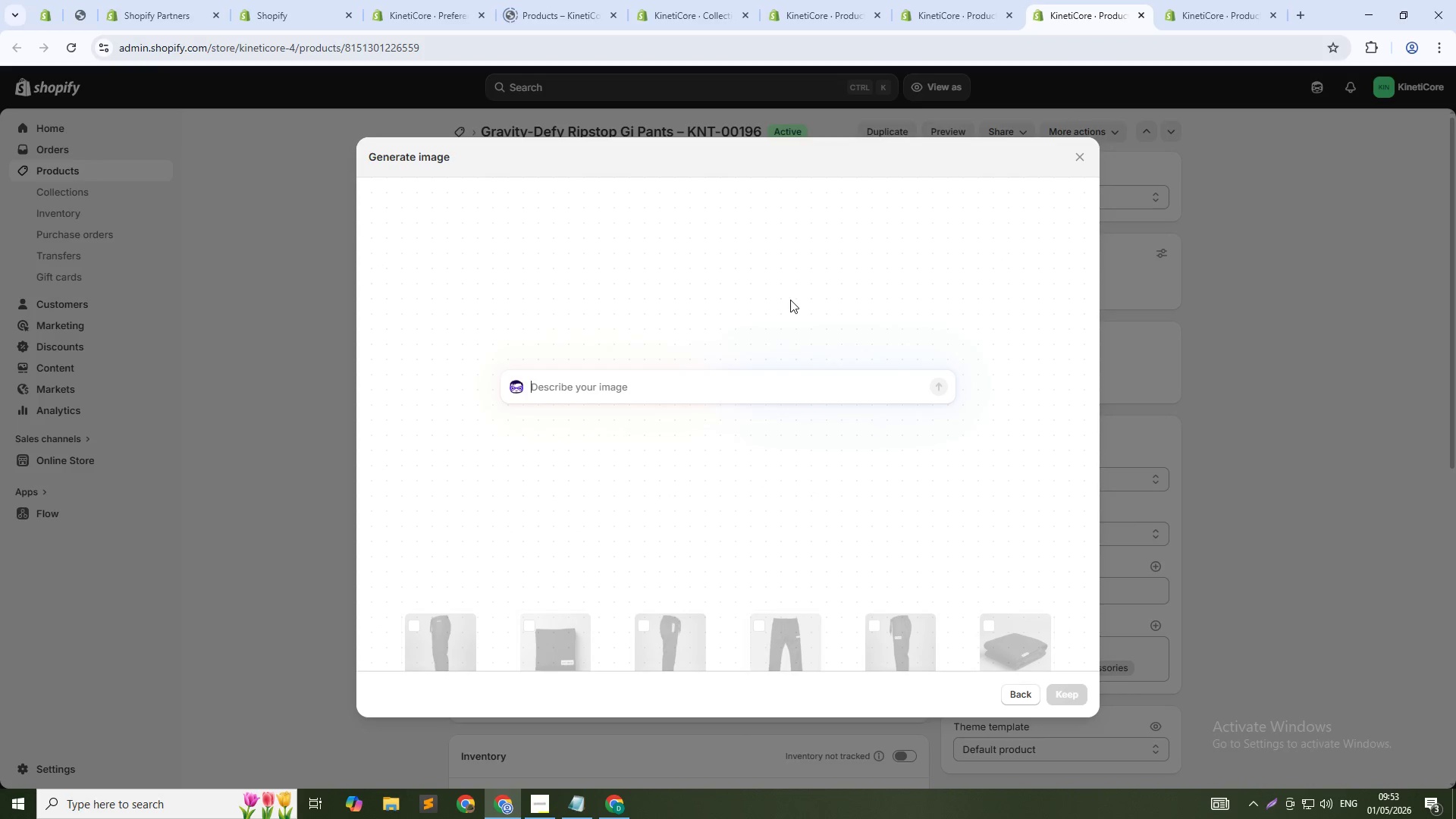 
type(Back ripstop gi pants, tag KNT-00196, gray background, i)
key(Backspace)
type(side view, clean studio lighting, 1:1 squre, 1:1 square)
 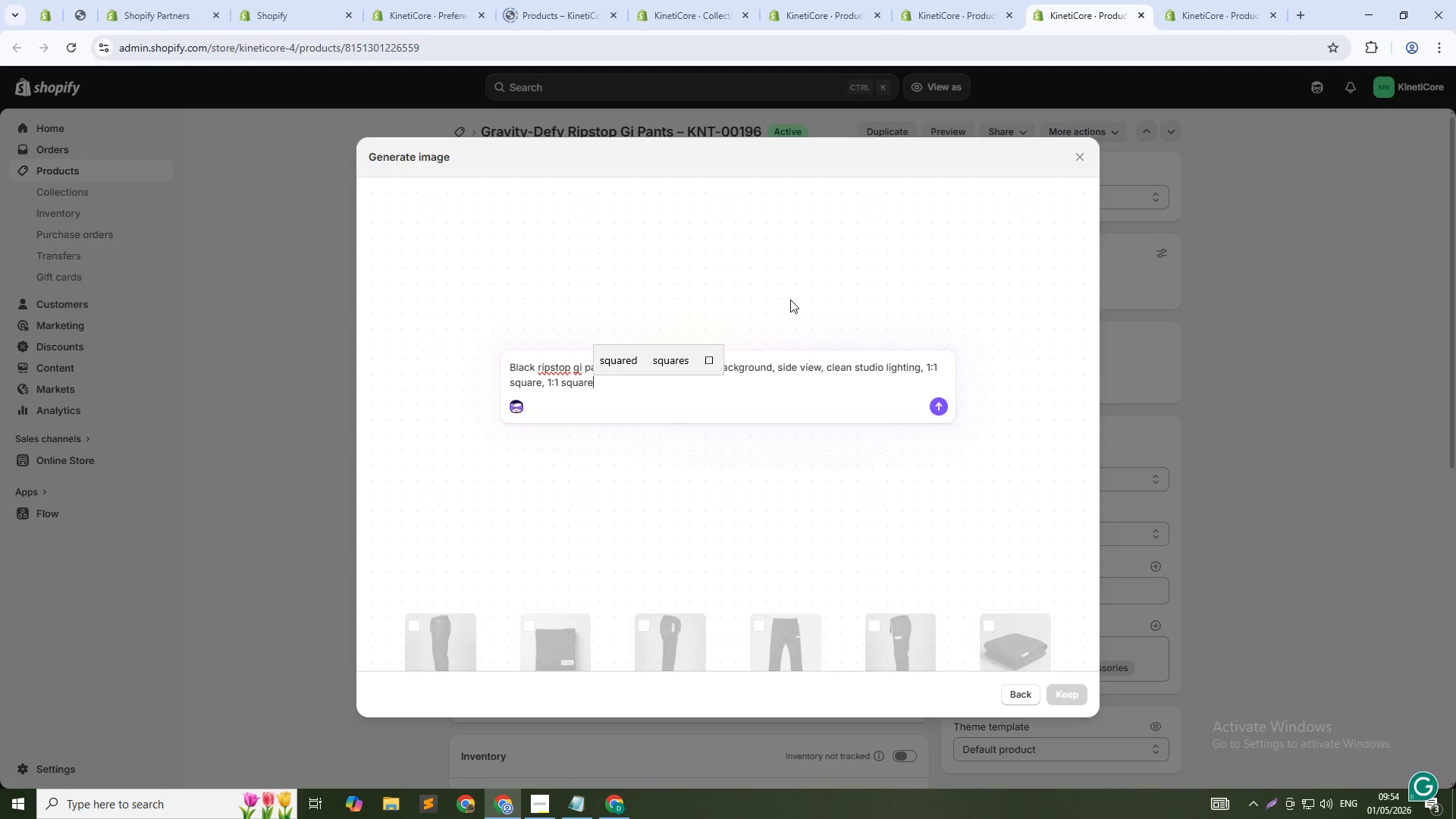 
key(Enter)
 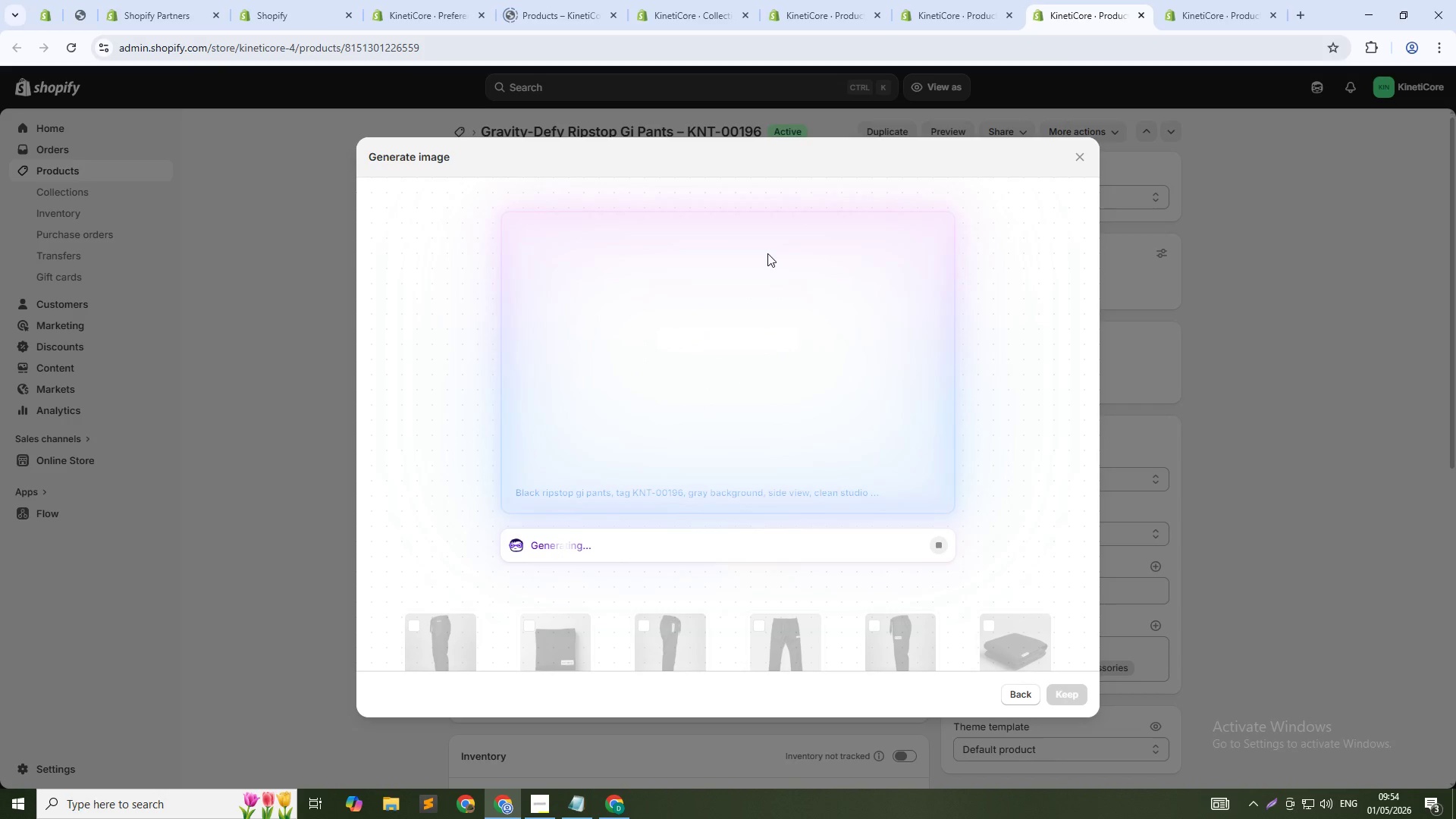 
left_click([931, 0])
 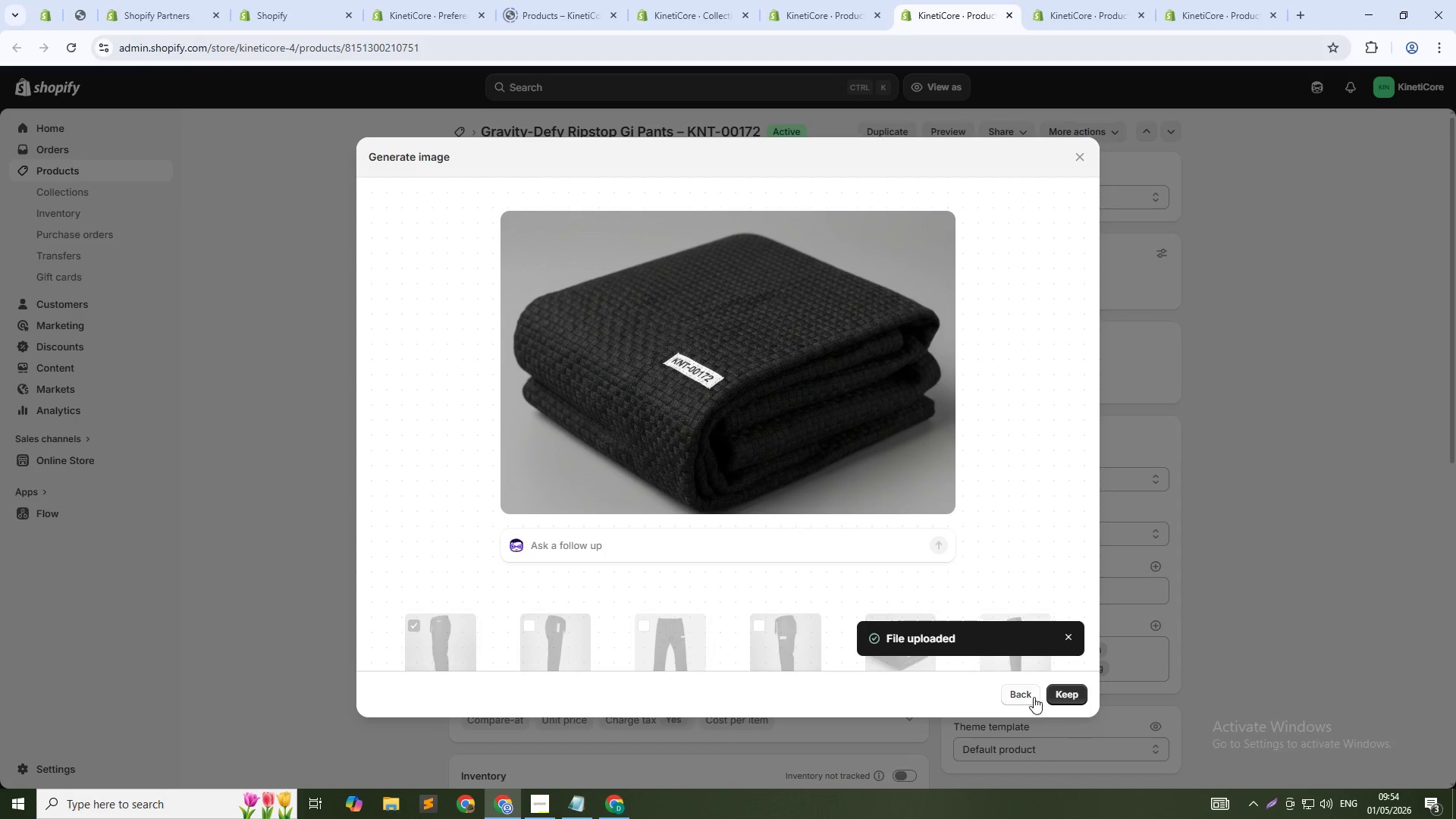 
left_click([1057, 693])
 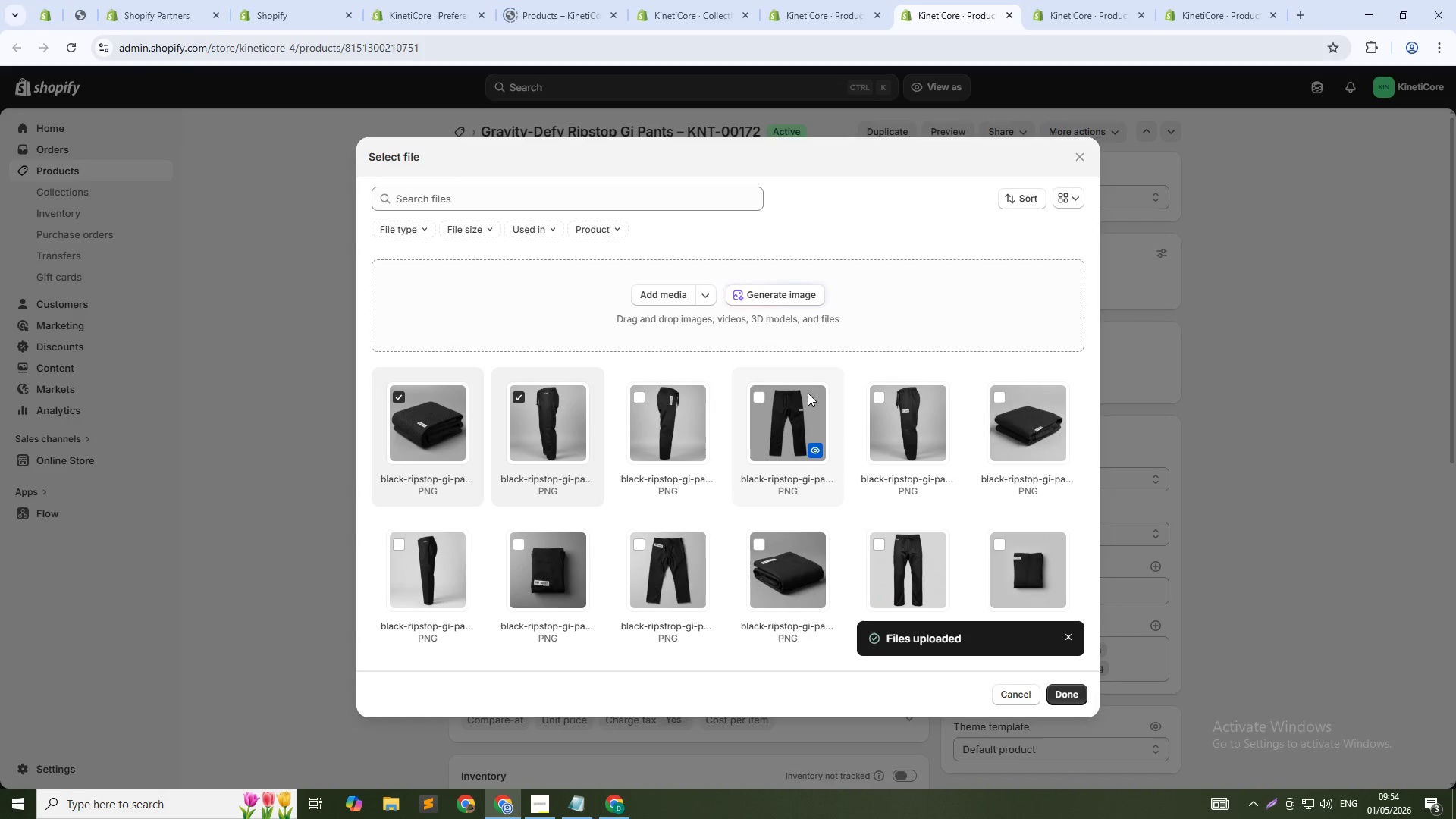 
wait(16.05)
 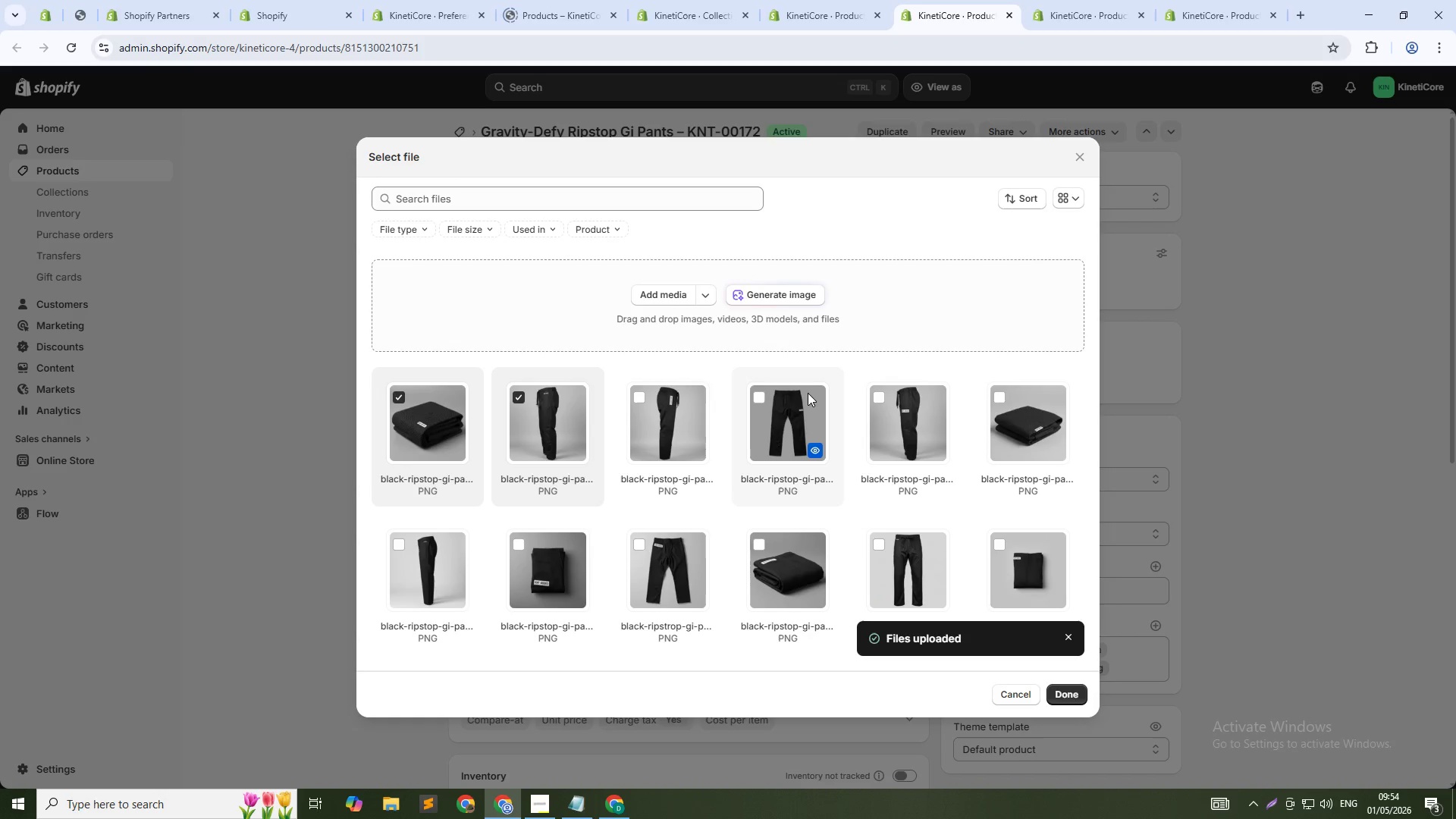 
left_click([1061, 692])
 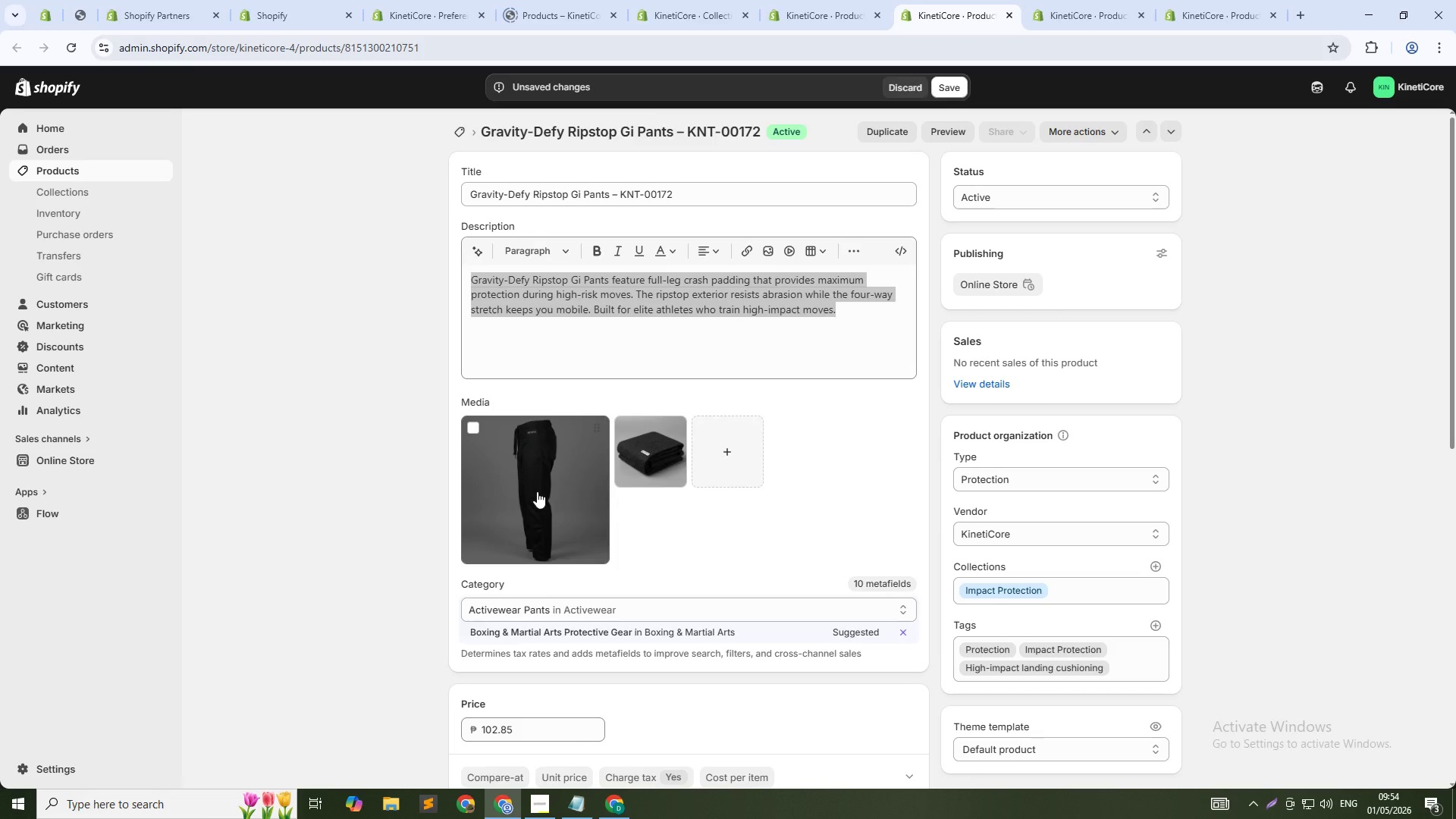 
left_click([537, 491])
 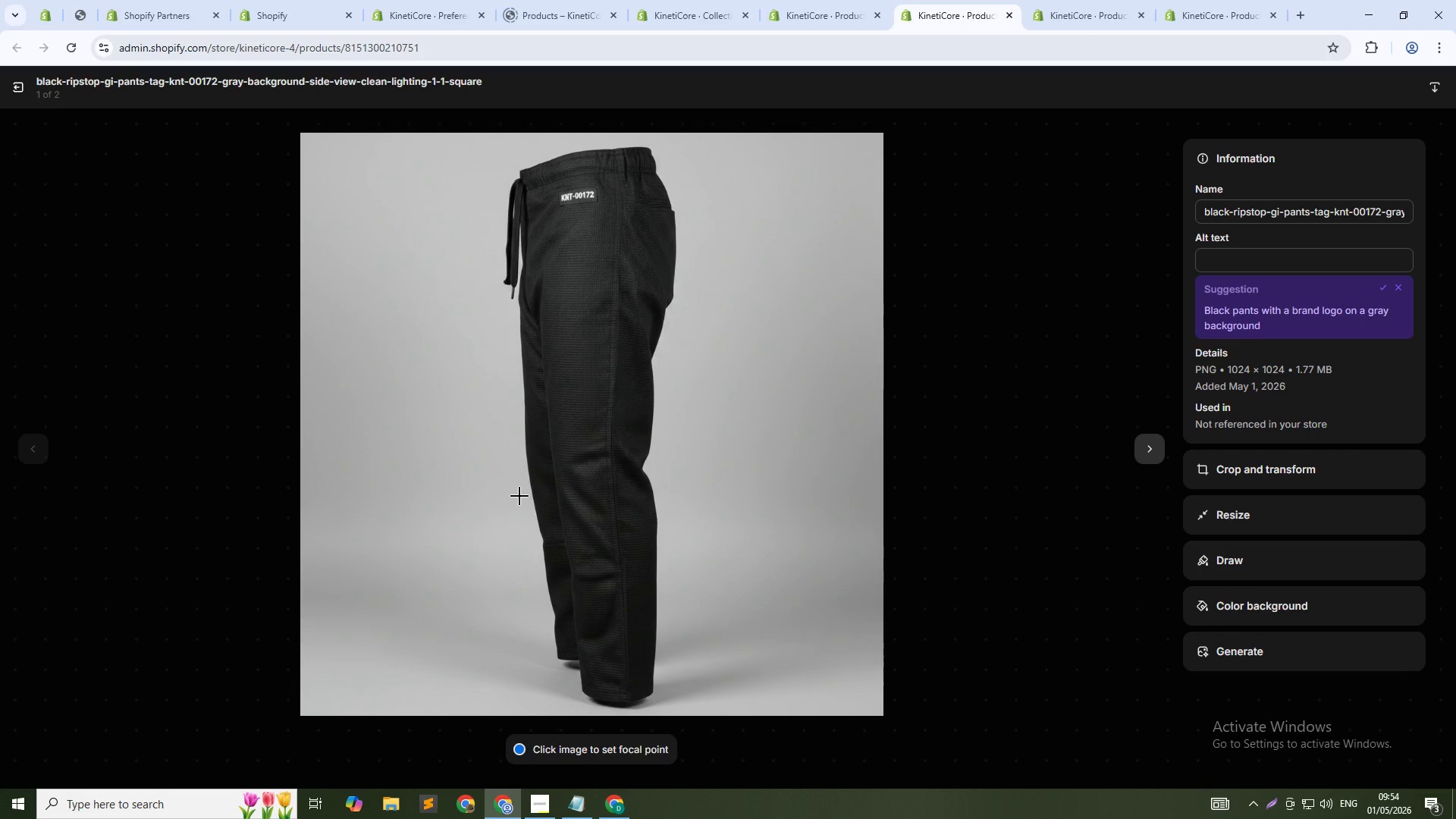 
wait(11.08)
 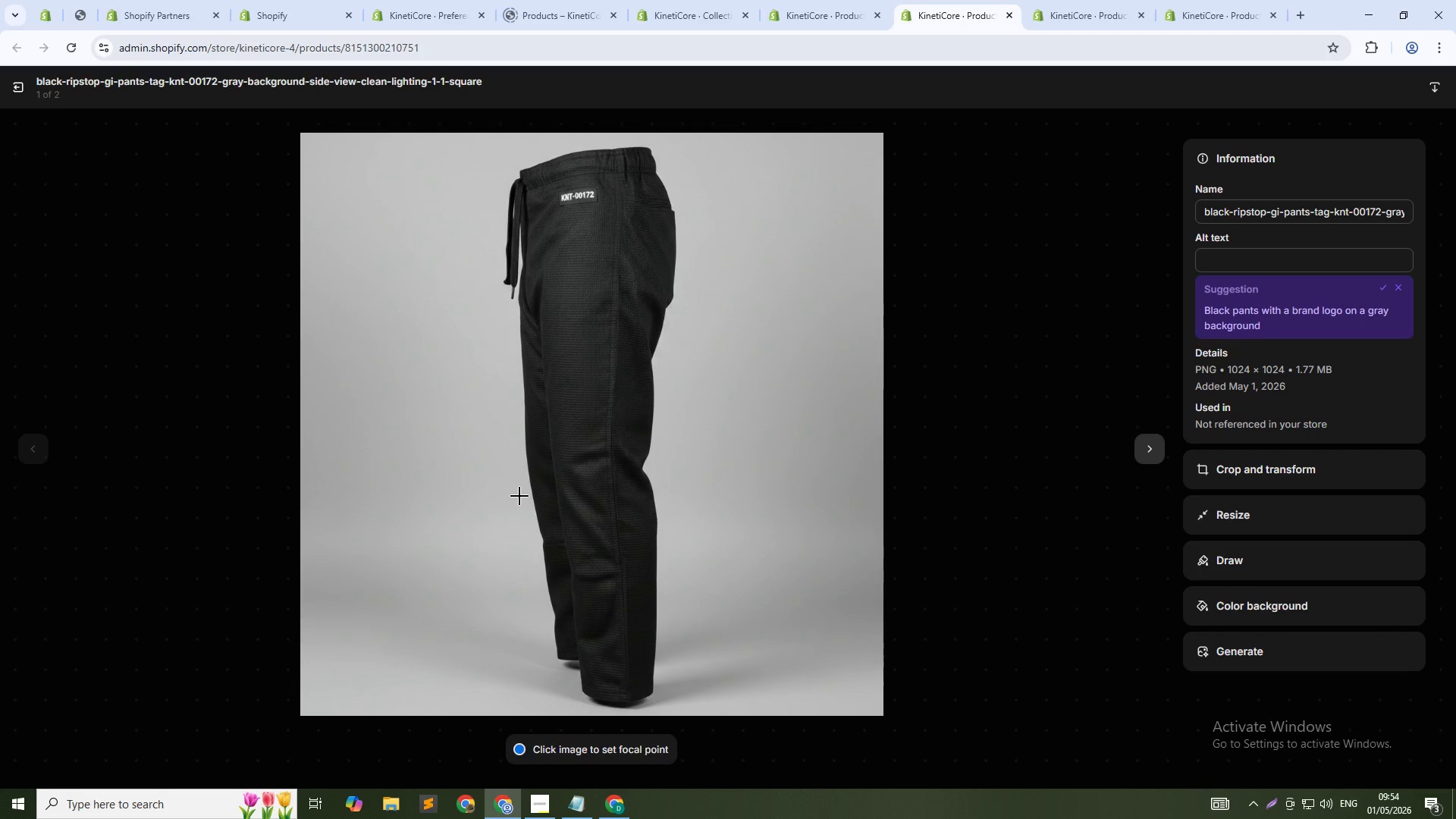 
left_click([1241, 265])
 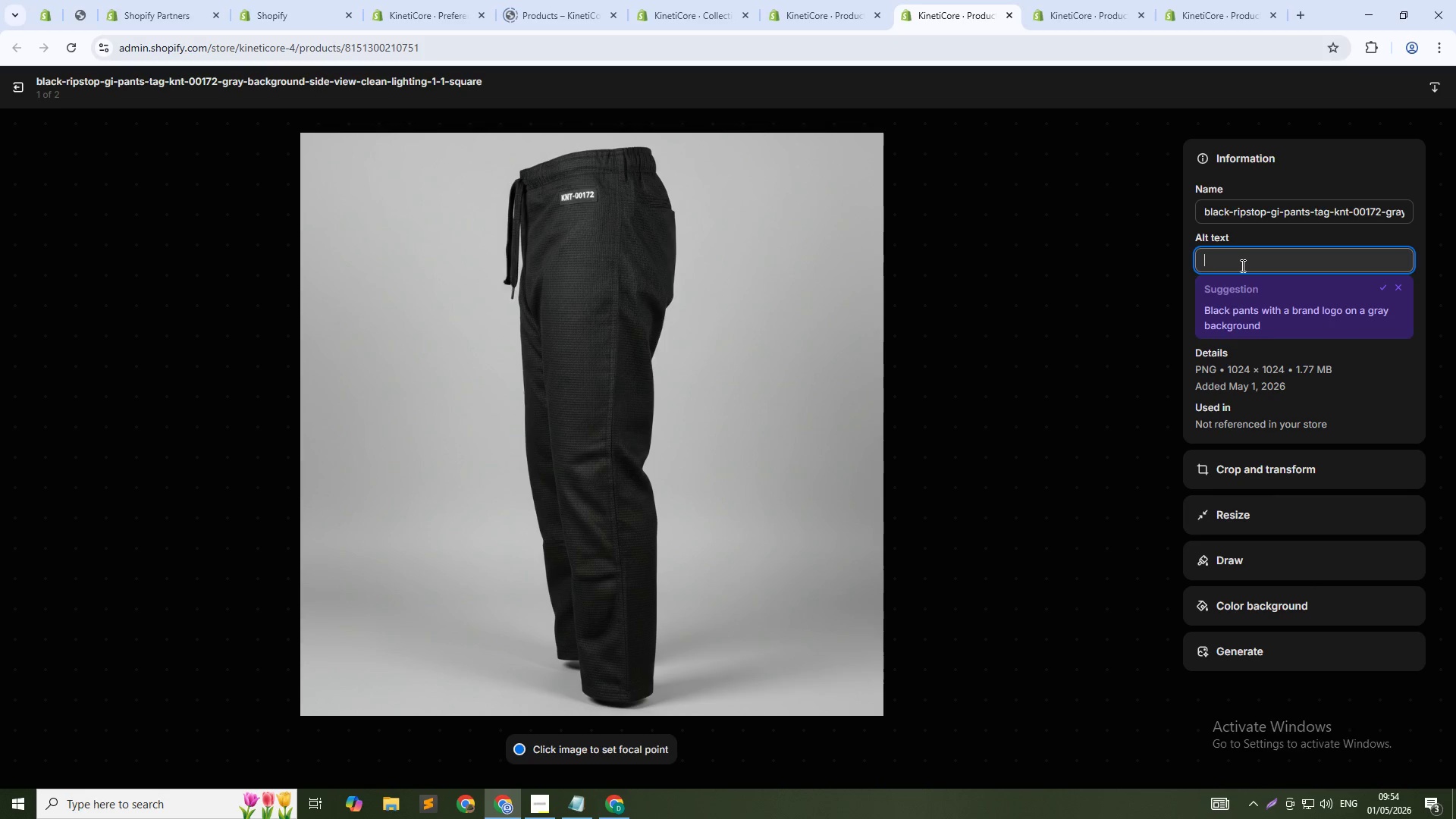 
key(Control+V)
 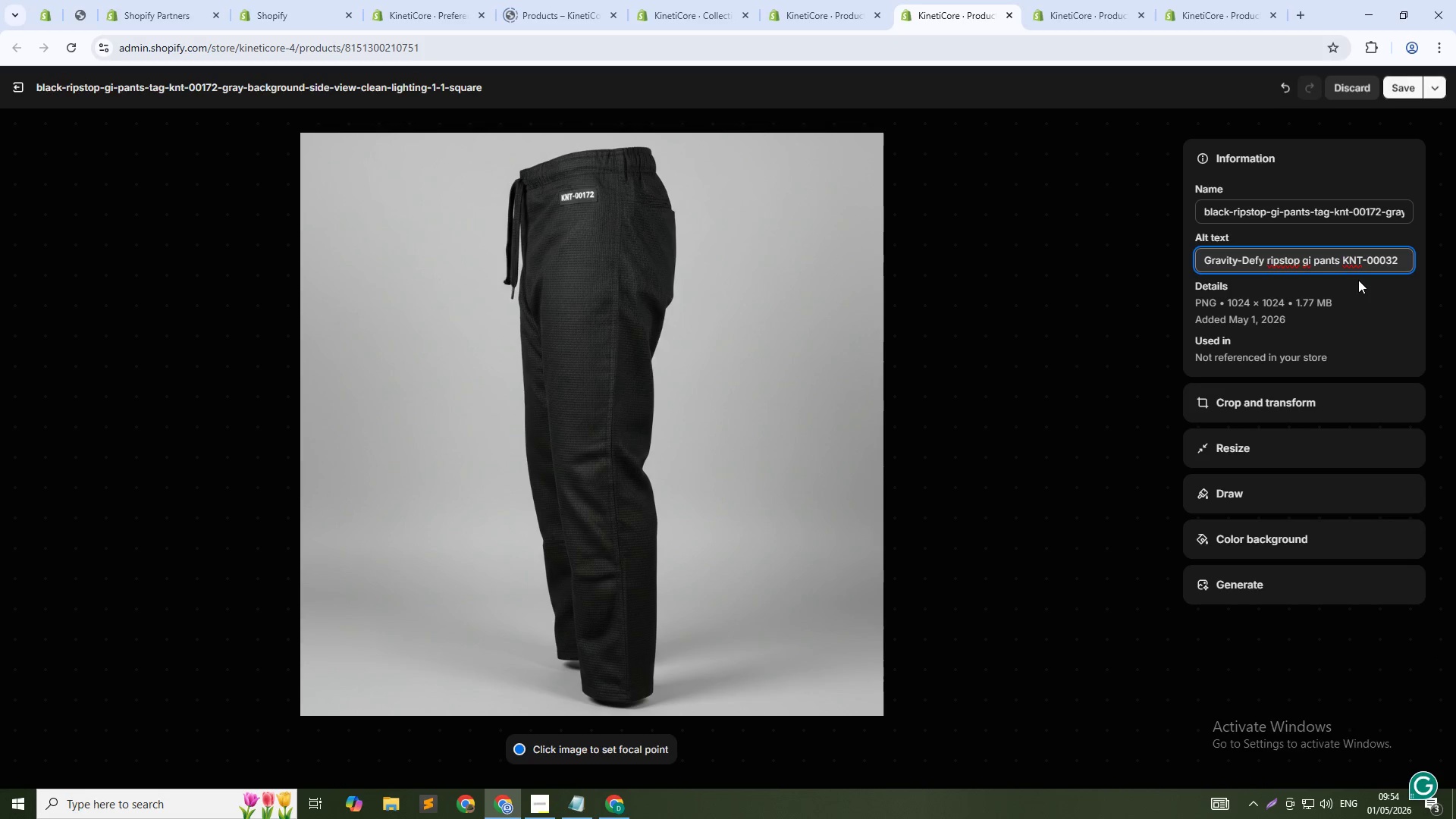 
key(Backspace)
 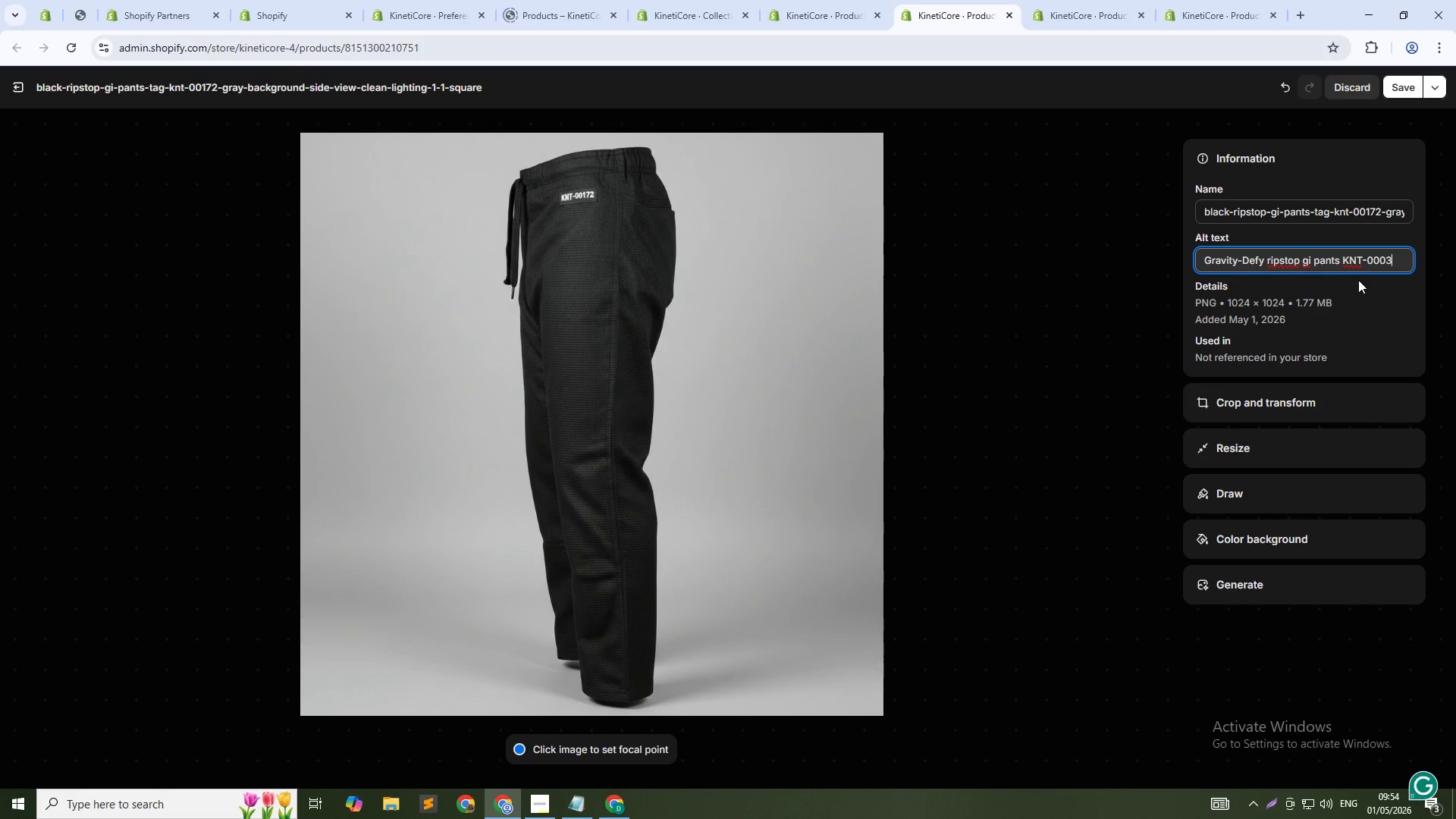 
key(Backspace)
 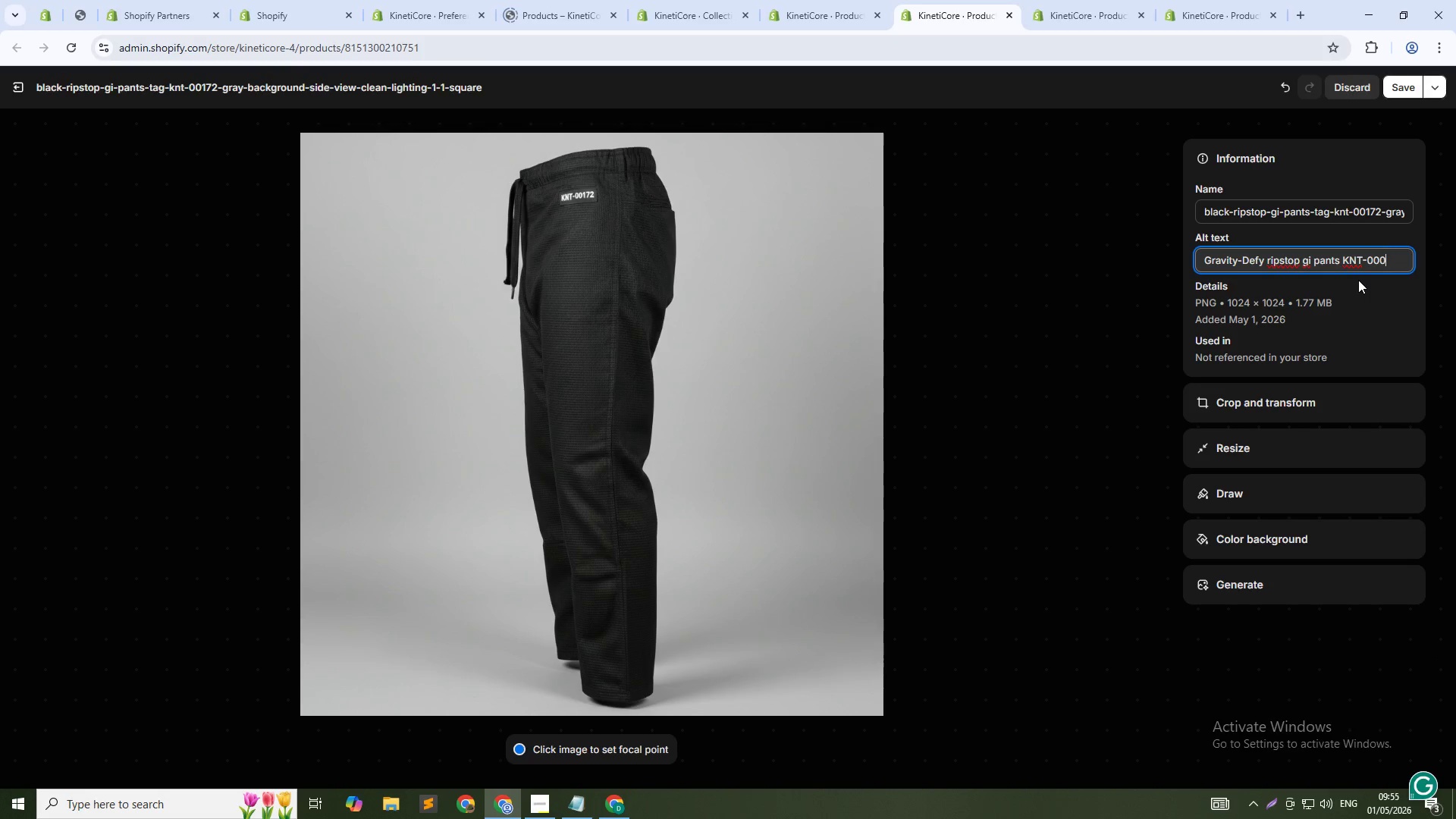 
key(Backspace)
 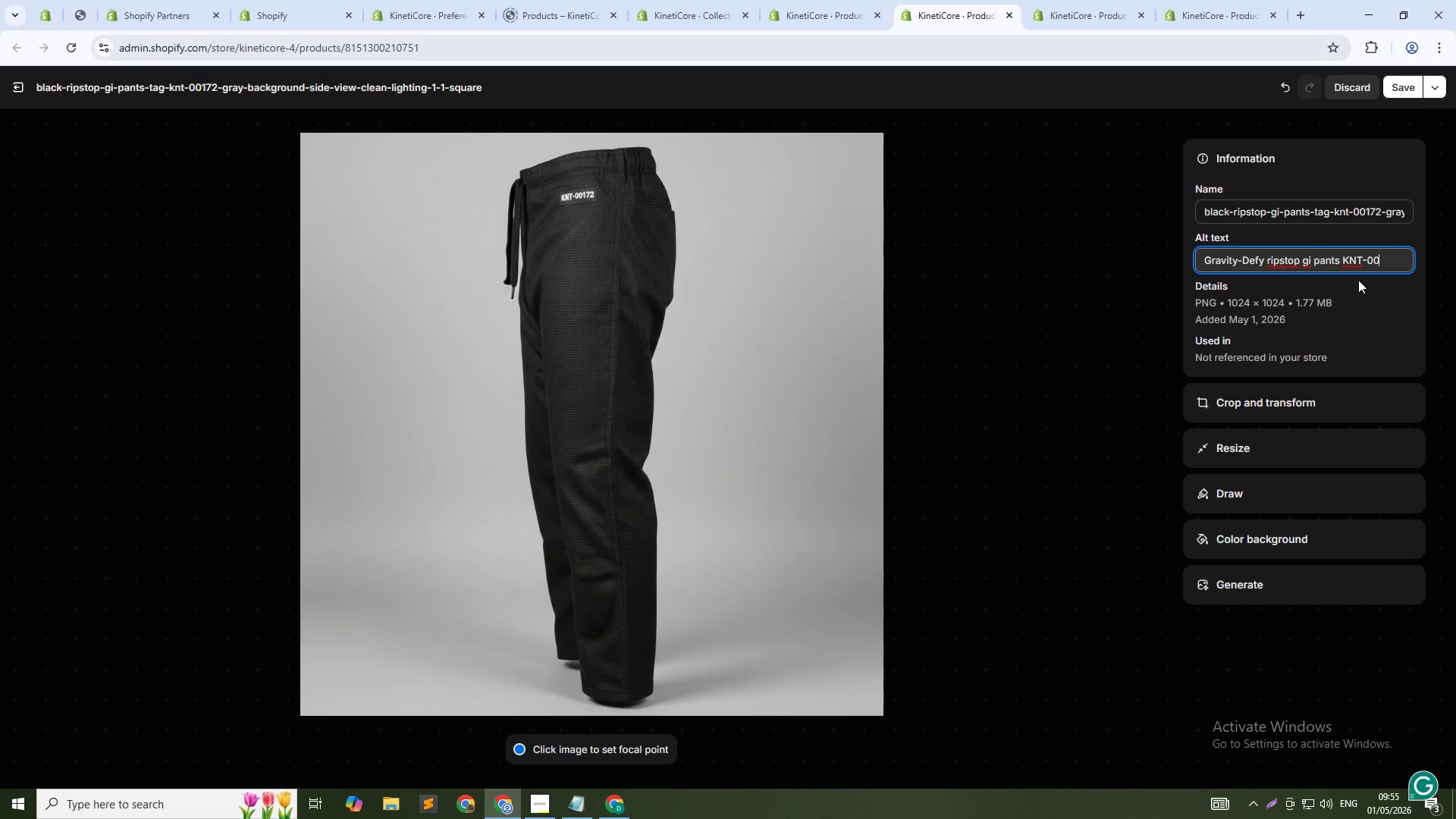 
key(Numpad1)
 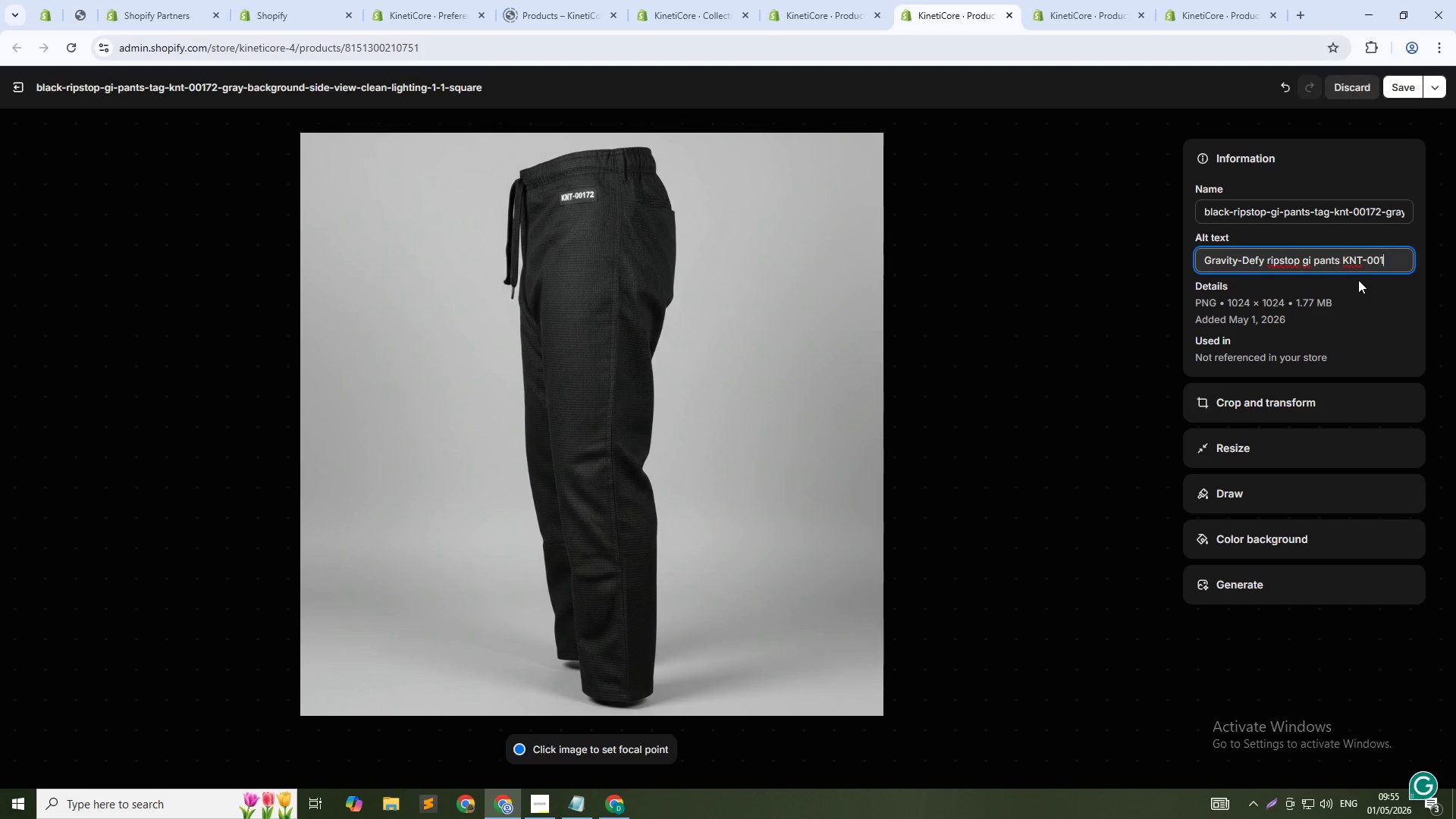 
key(Numpad7)
 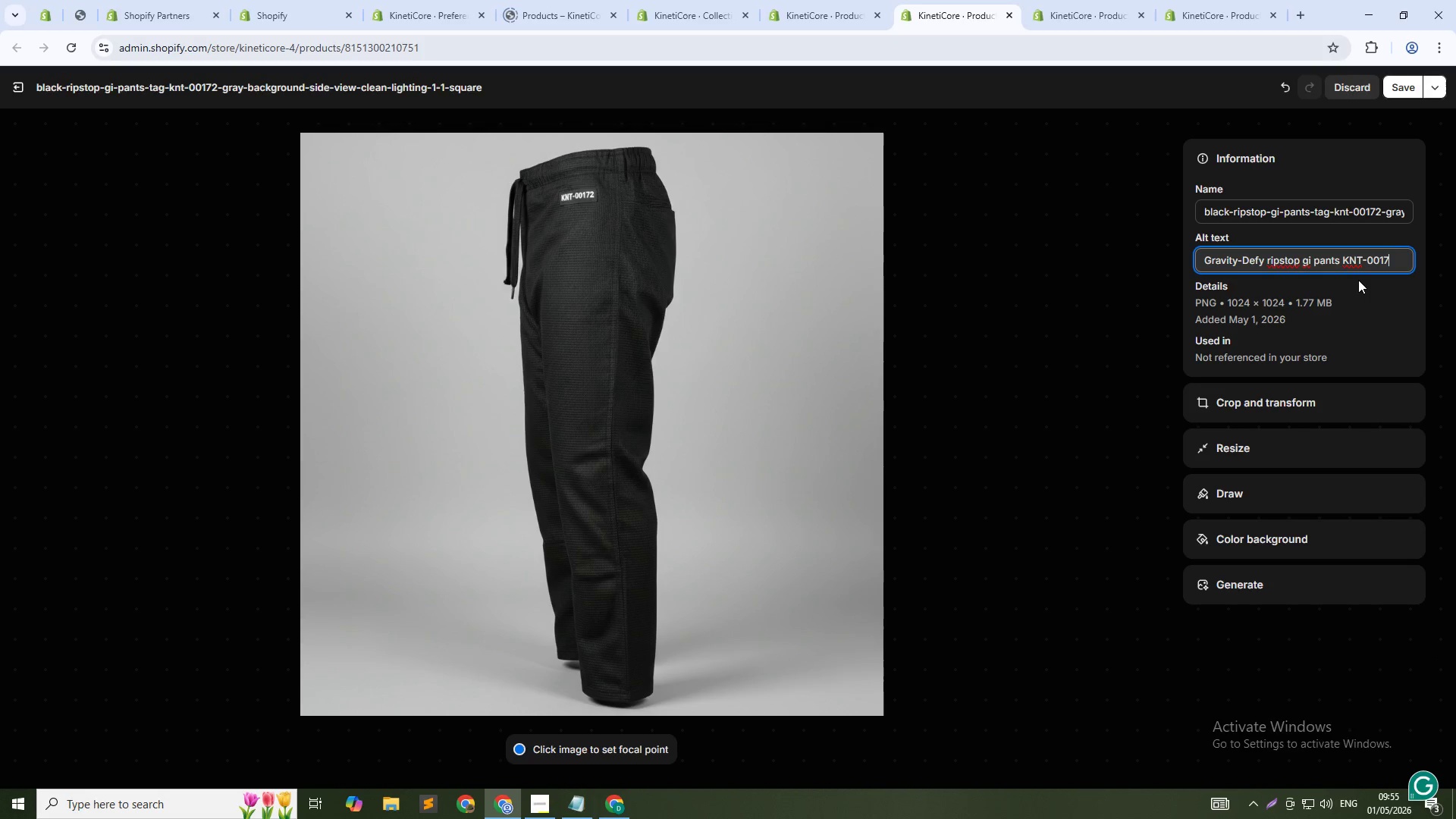 
key(Numpad2)
 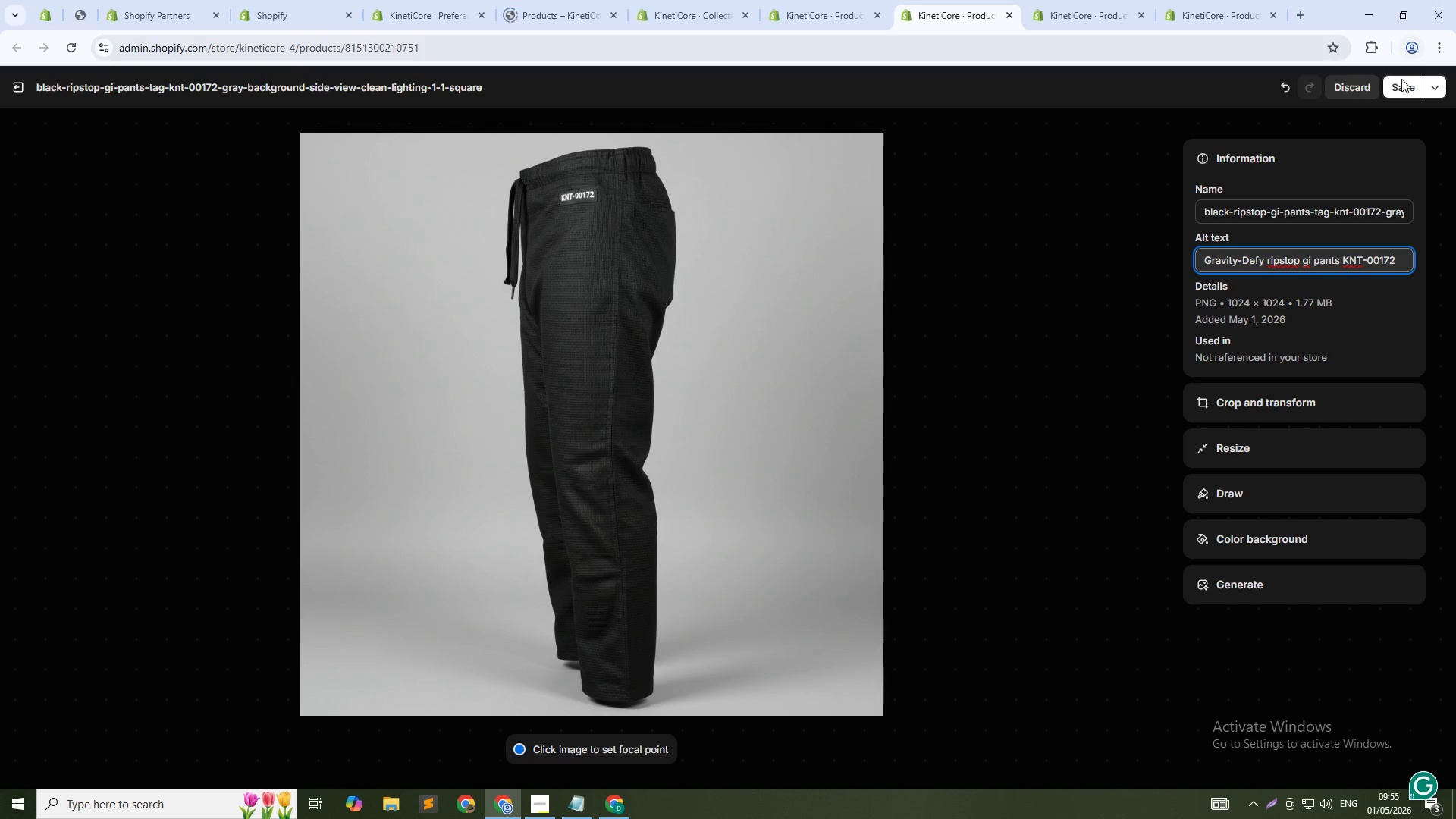 
left_click([1400, 82])
 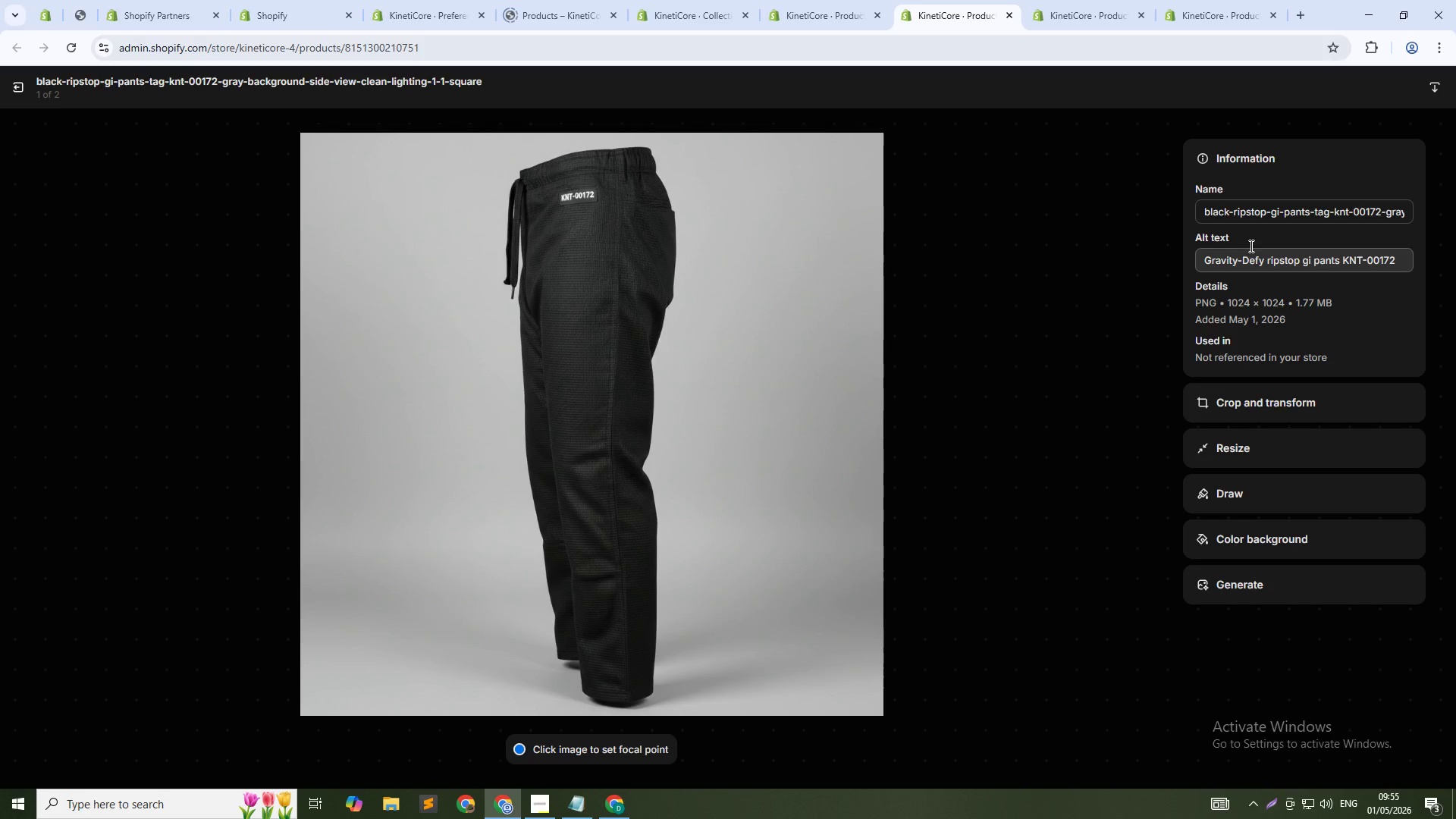 
left_click([1145, 449])
 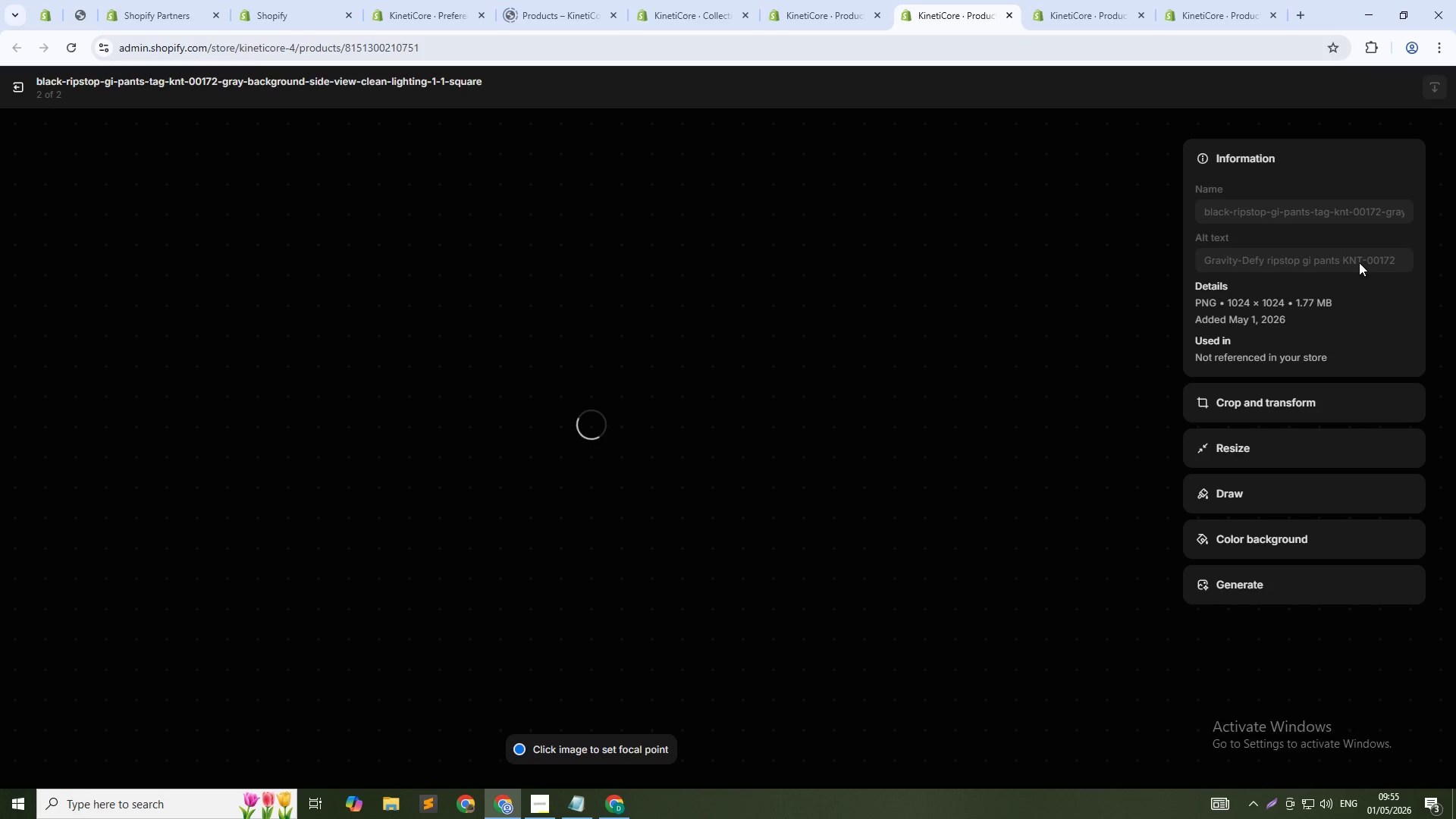 
left_click([1360, 262])
 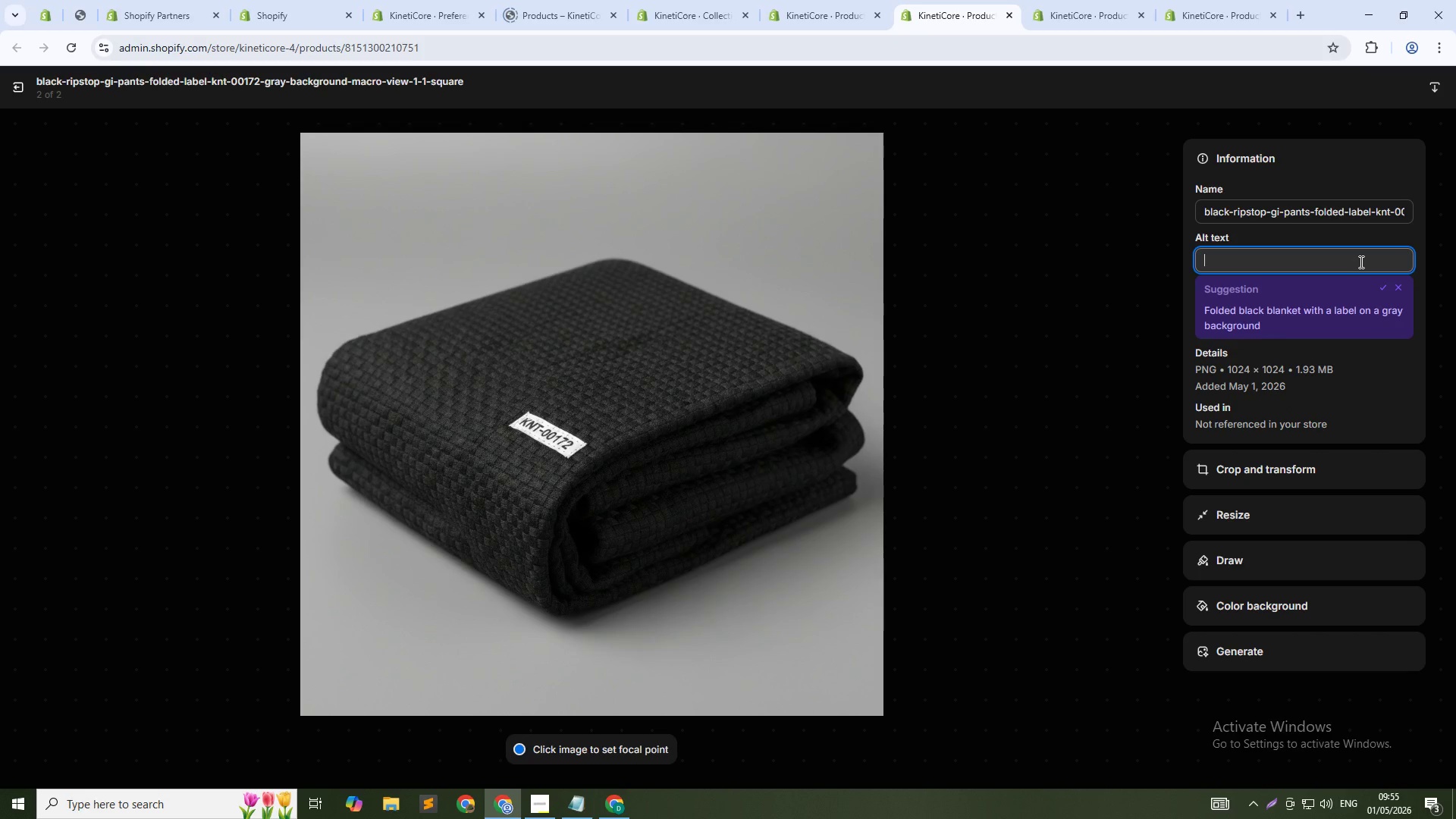 
key(Control+V)
 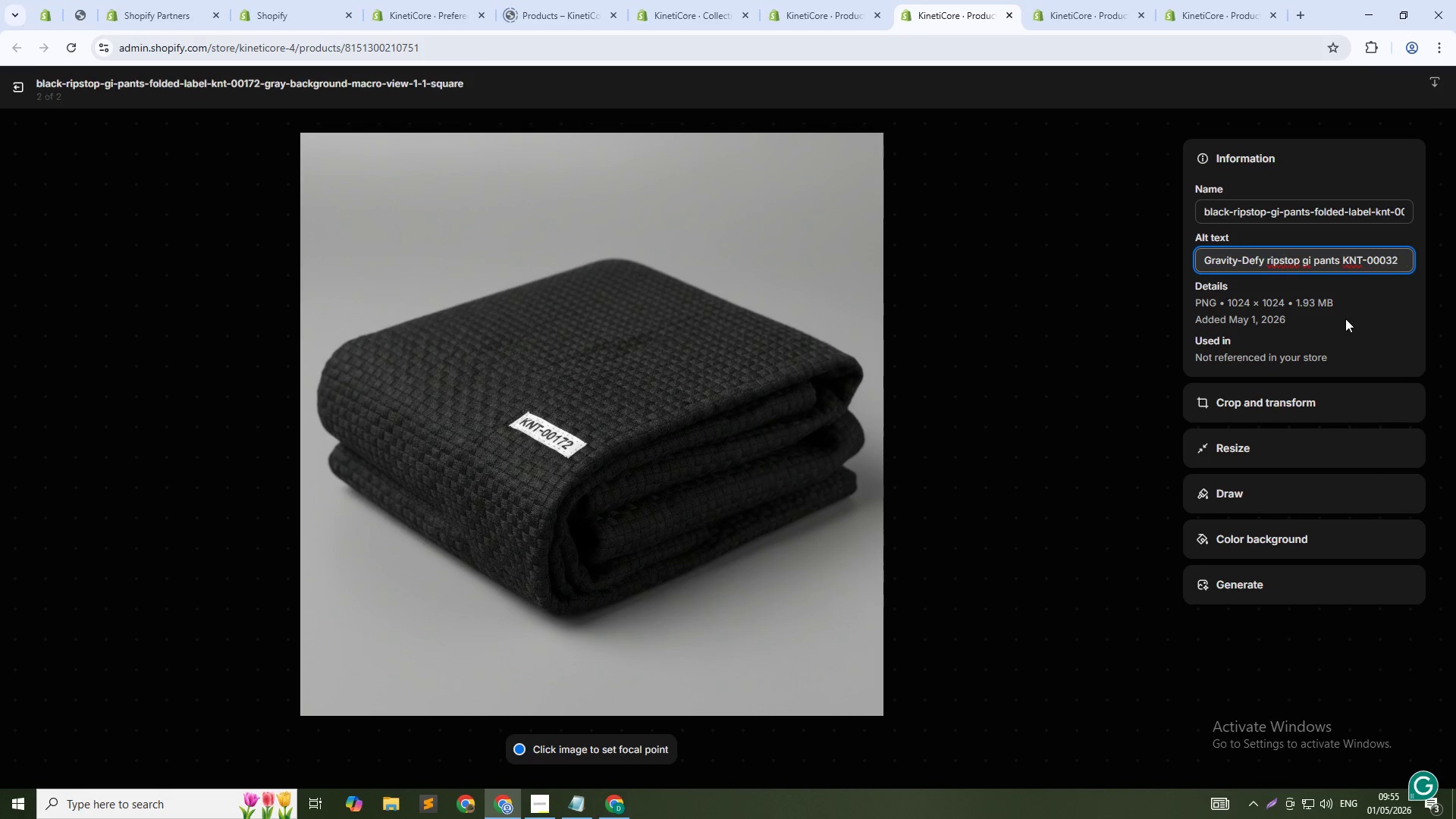 
key(Backspace)
 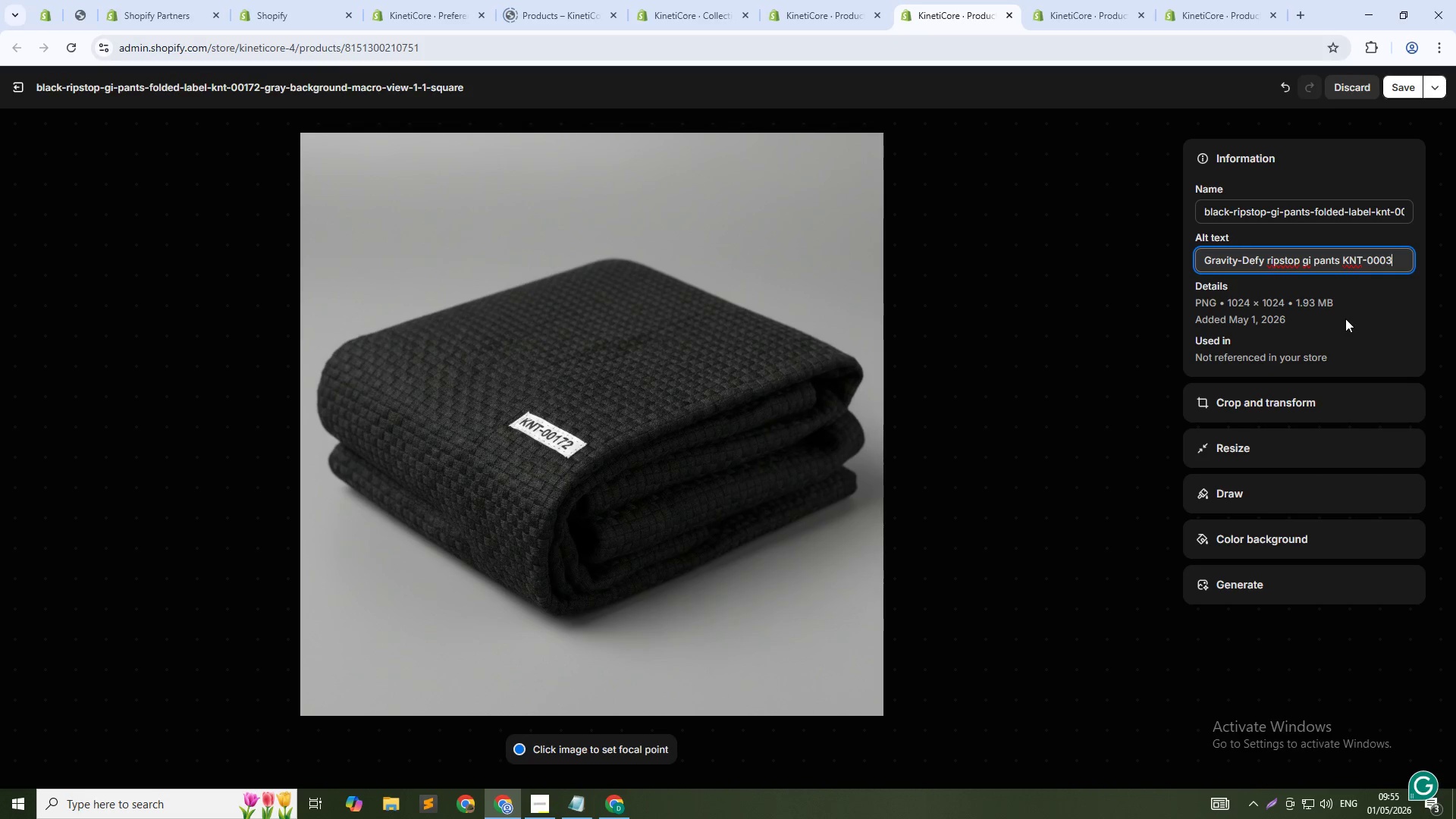 
key(Backspace)
 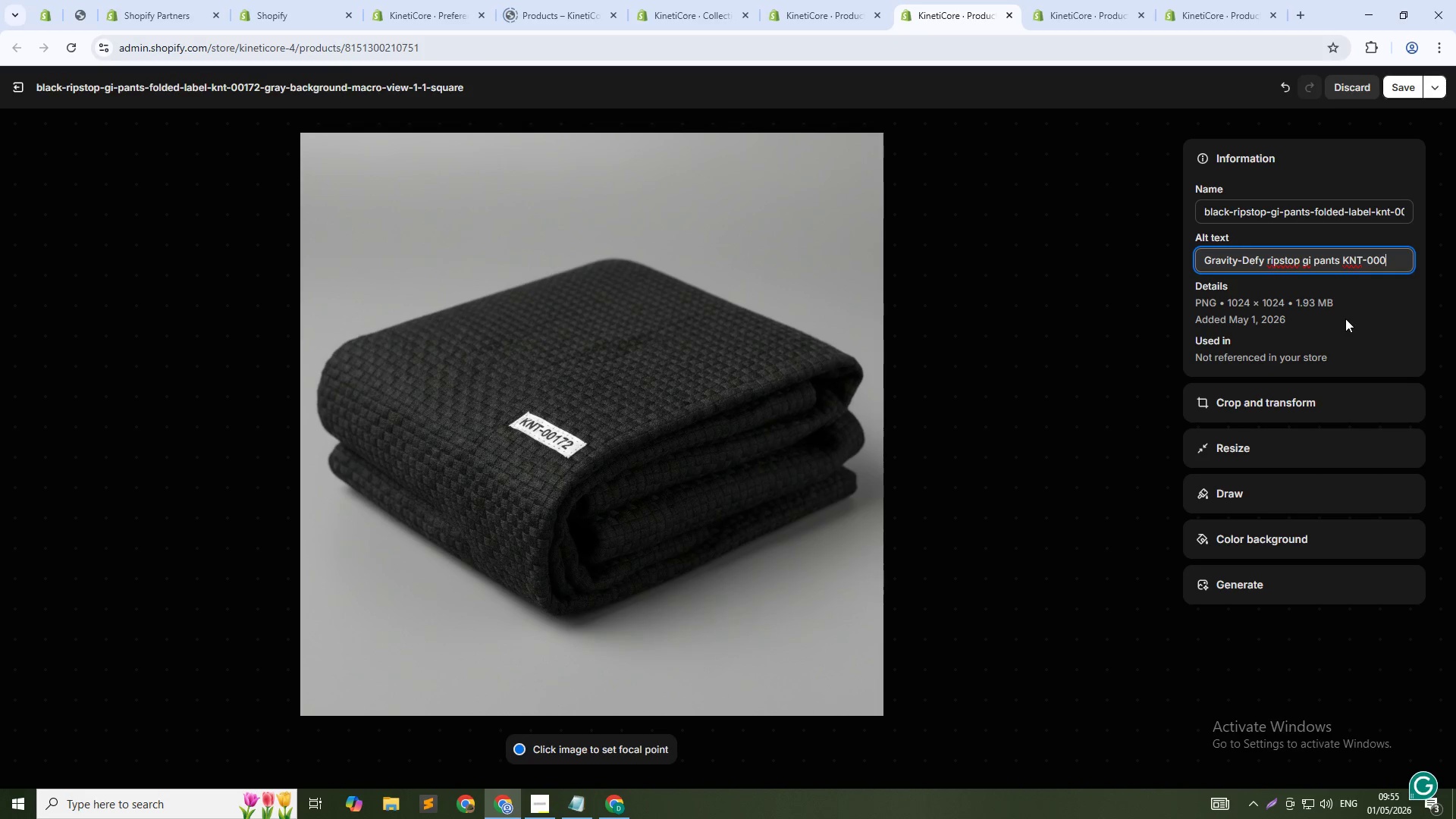 
key(Backspace)
 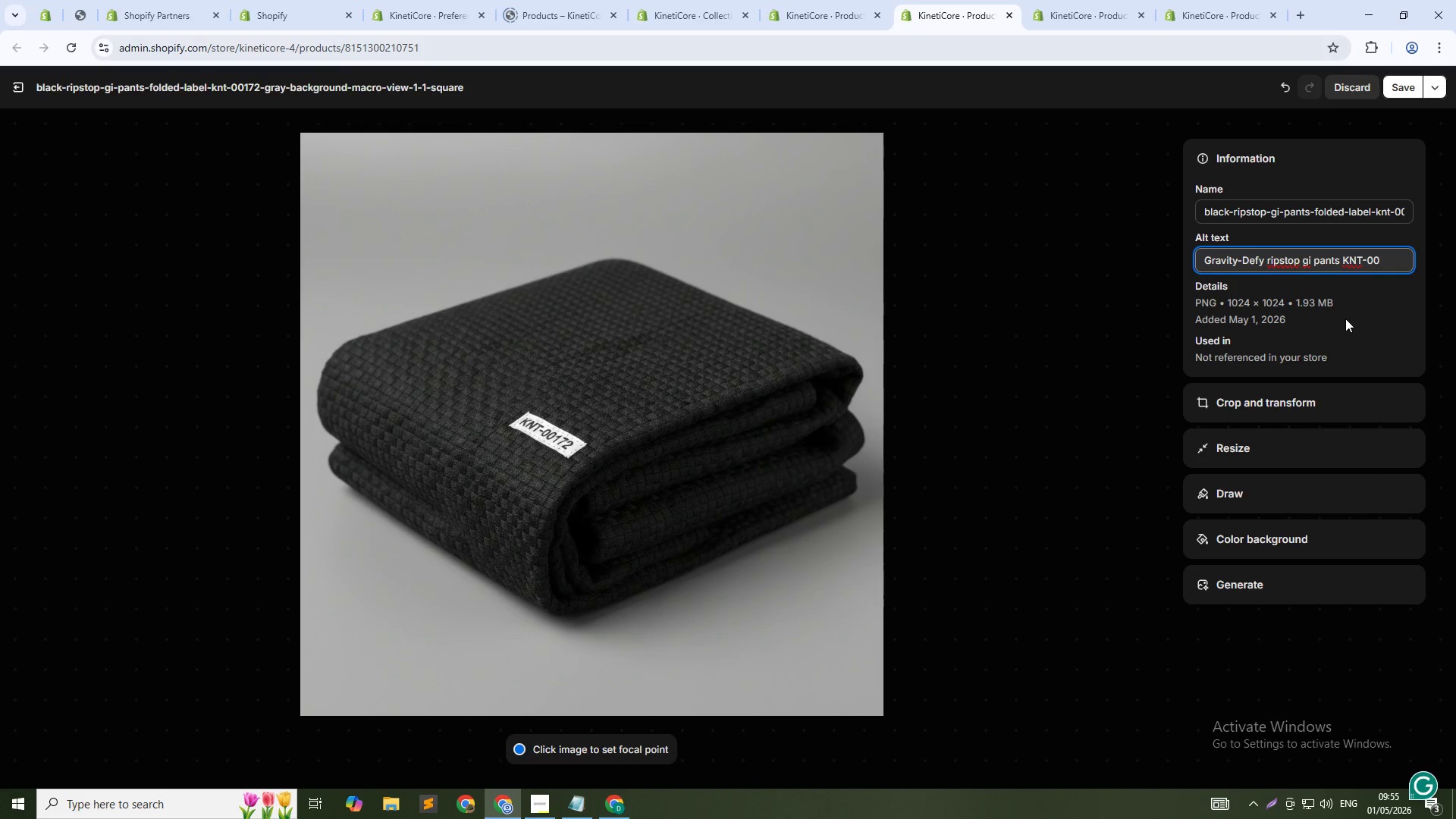 
key(Numpad1)
 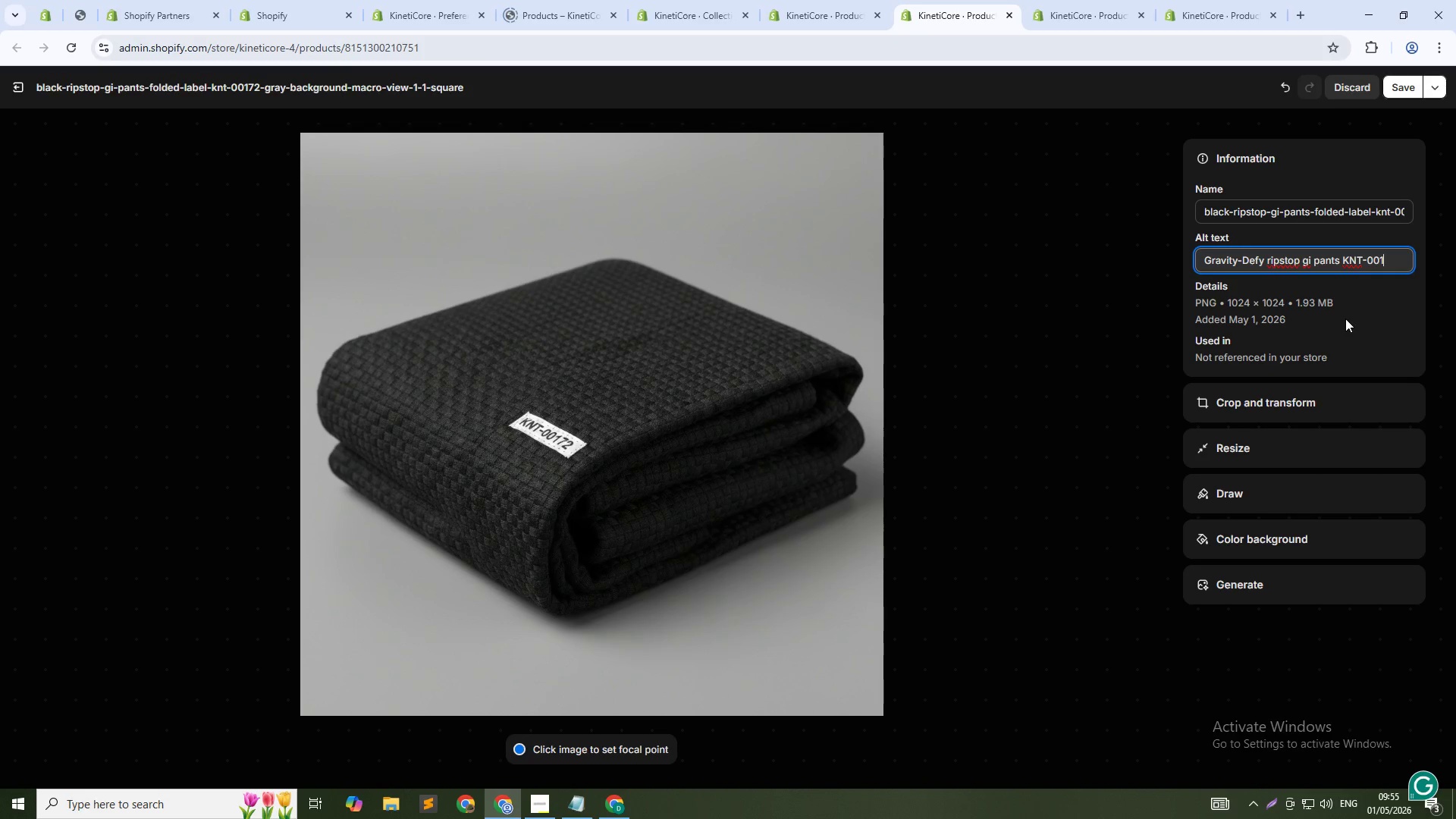 
key(Numpad7)
 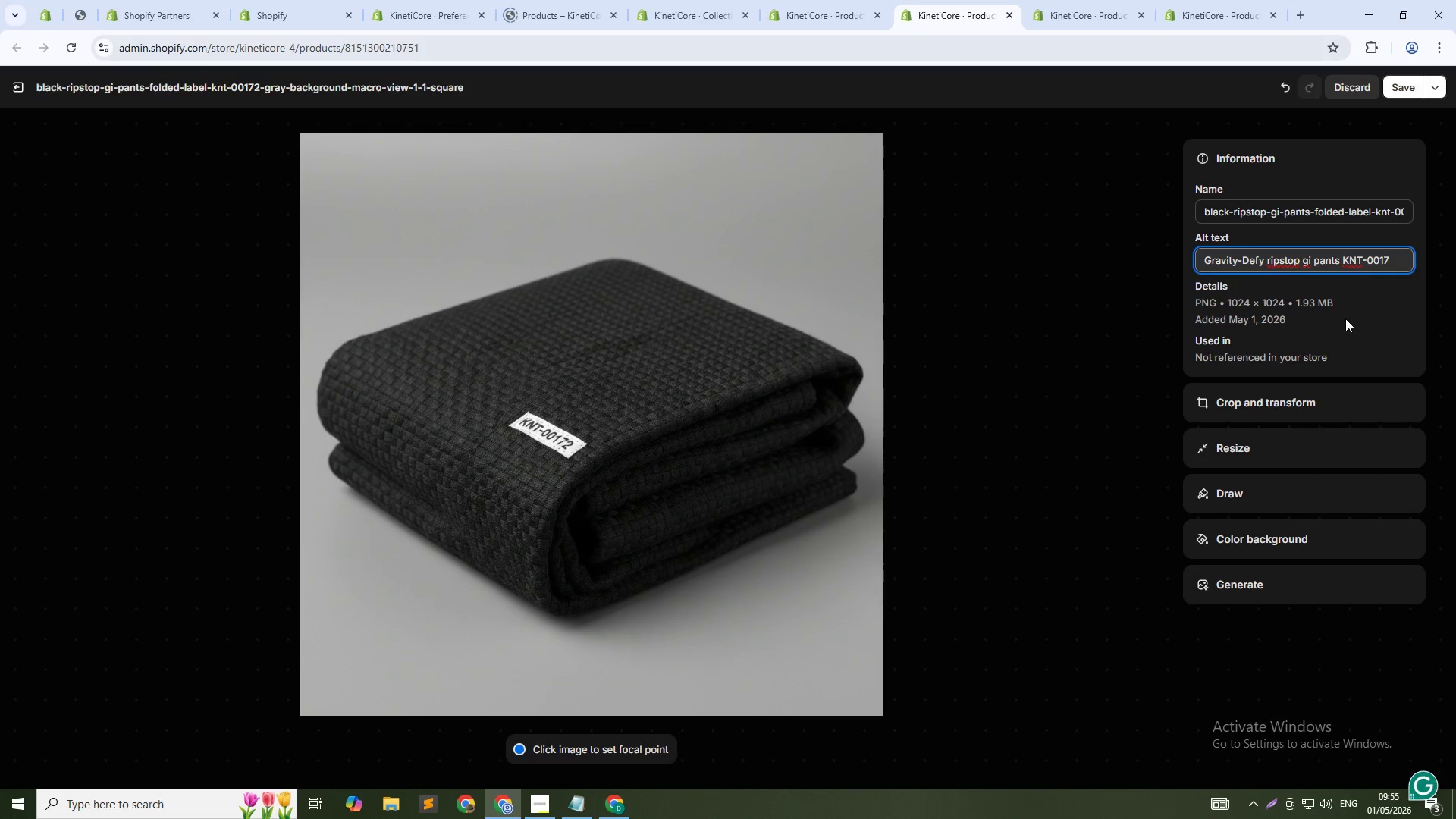 
key(Numpad2)
 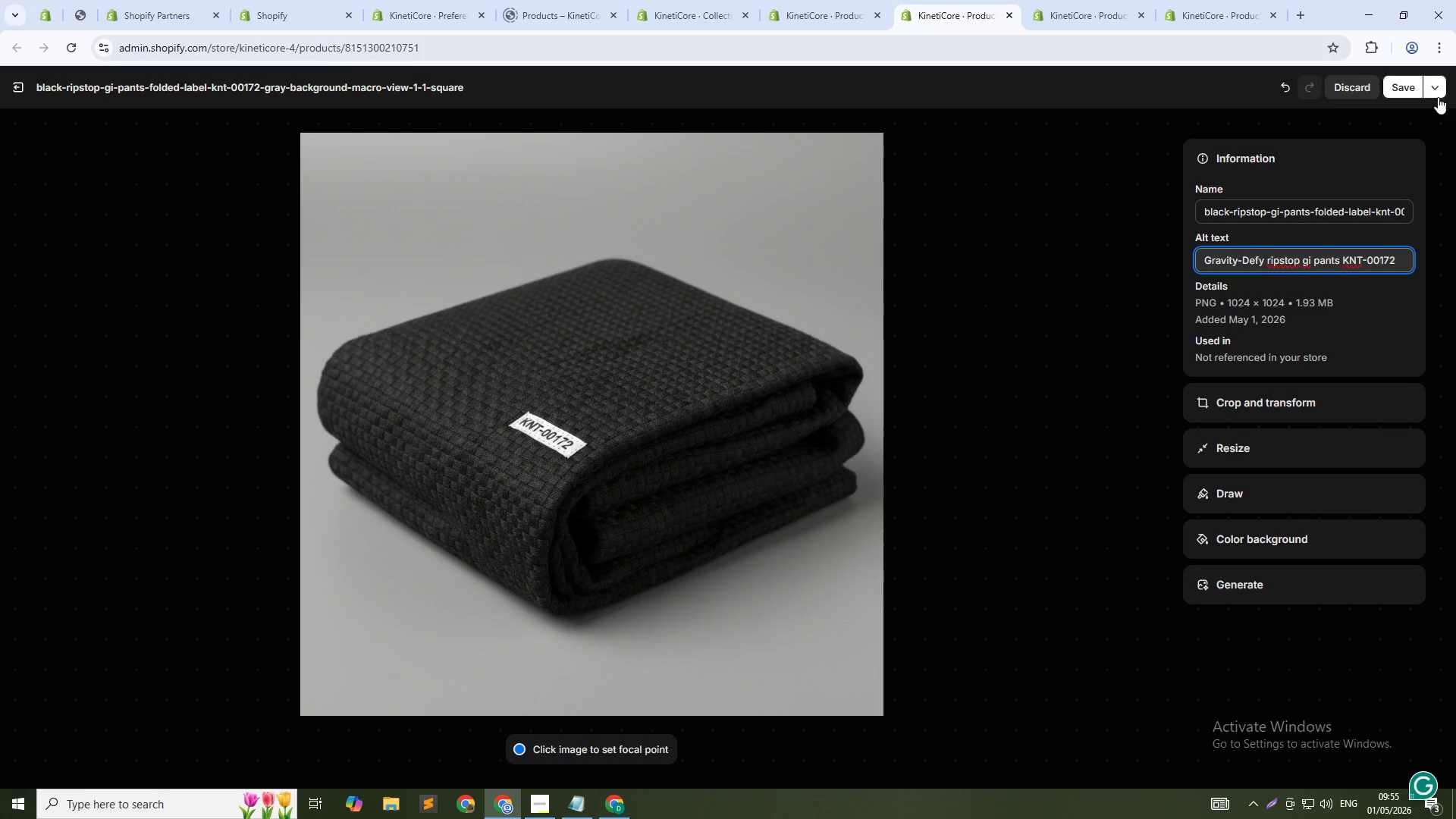 
left_click([1426, 89])
 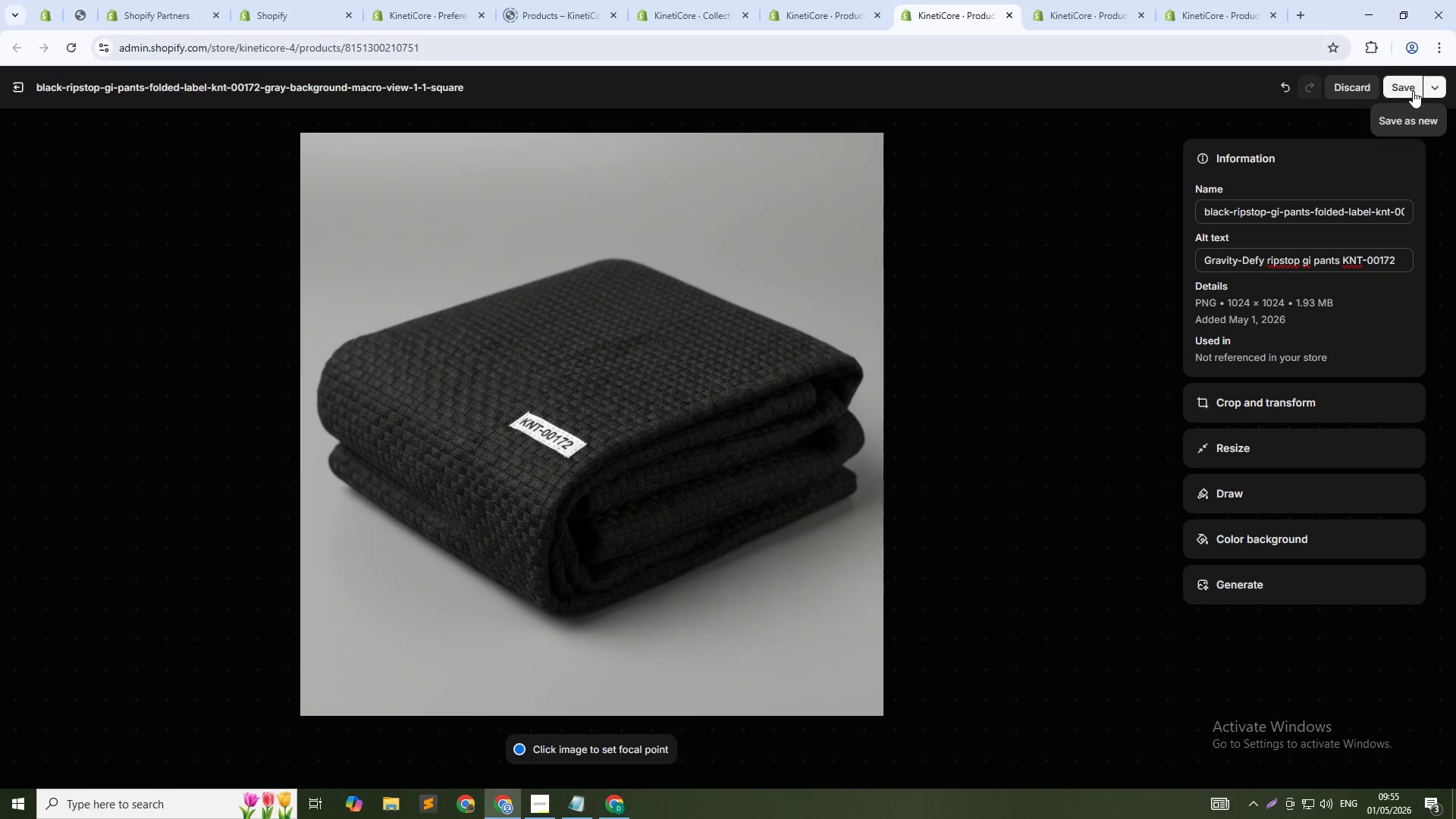 
left_click([1410, 91])
 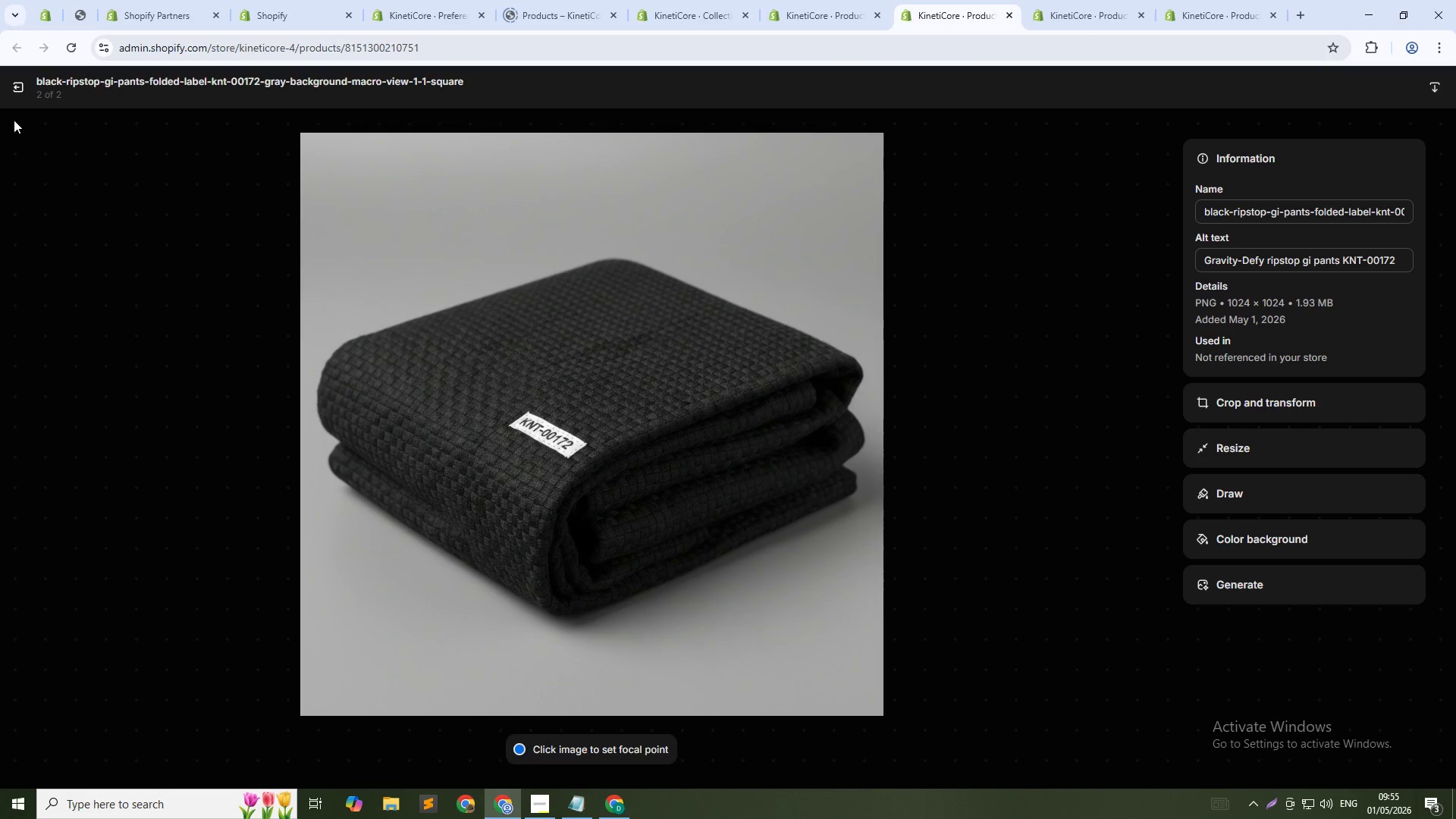 
mouse_move([957, 65])
 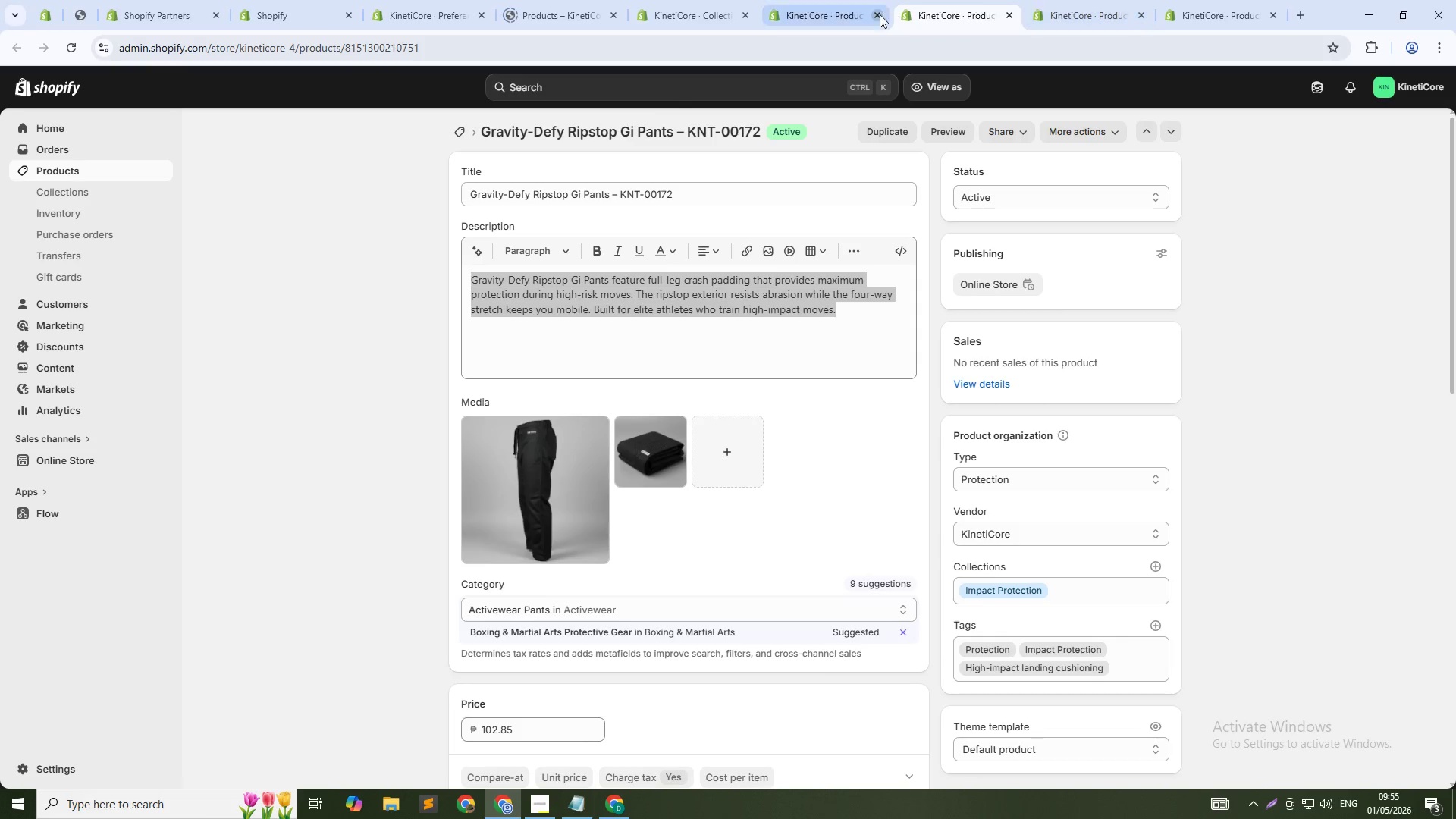 
middle_click([949, 8])
 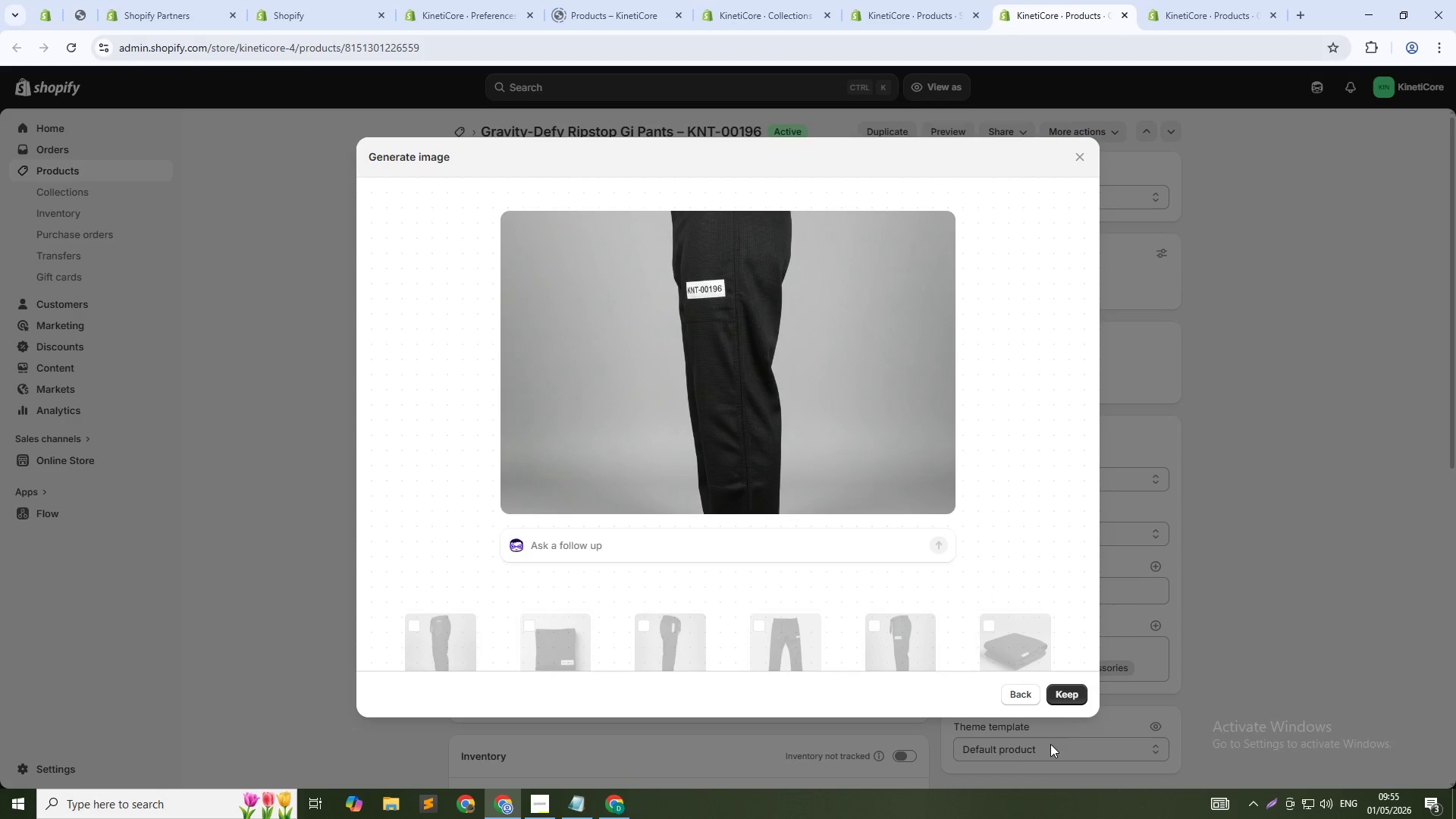 
left_click([1061, 689])
 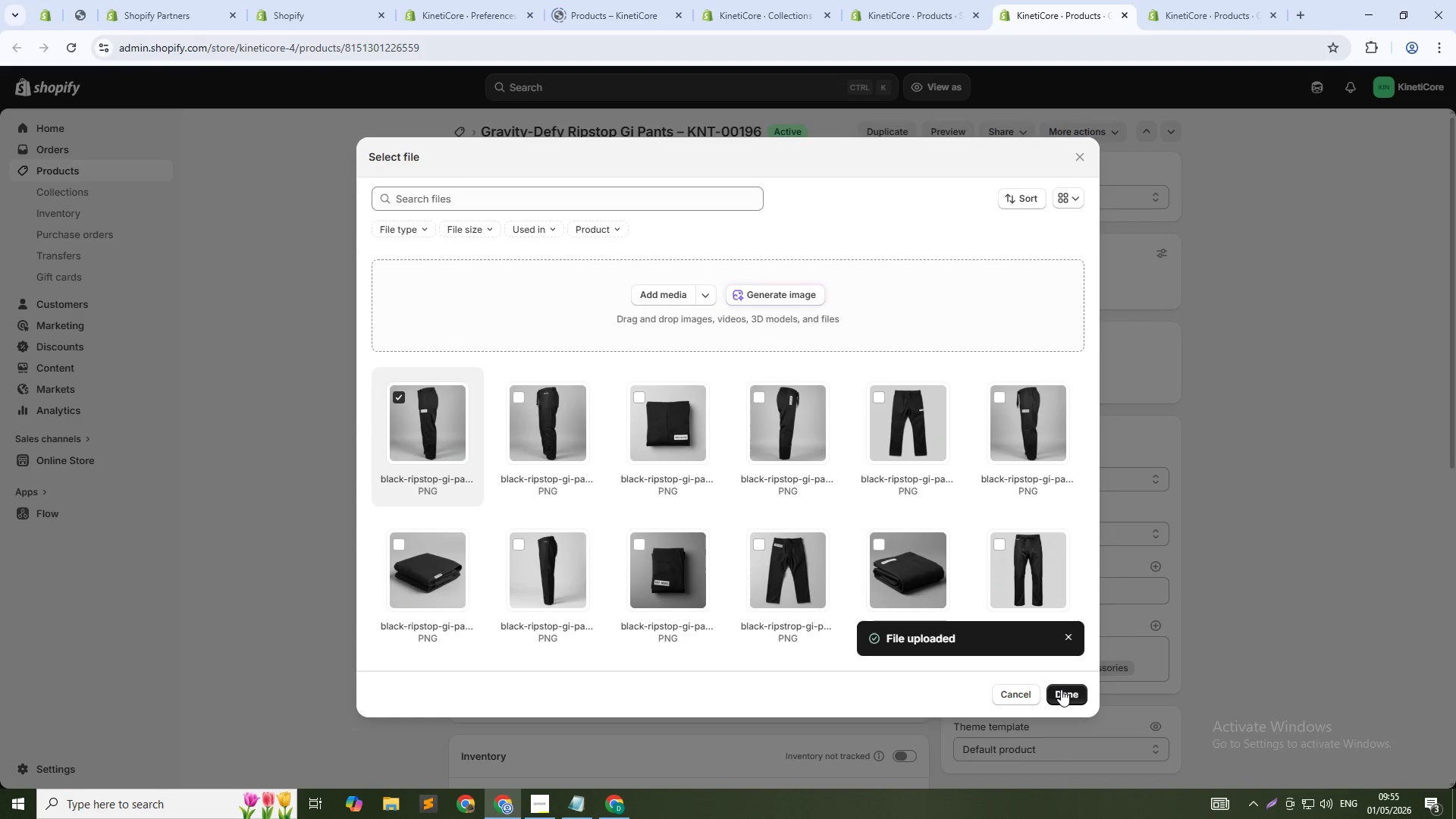 
wait(13.09)
 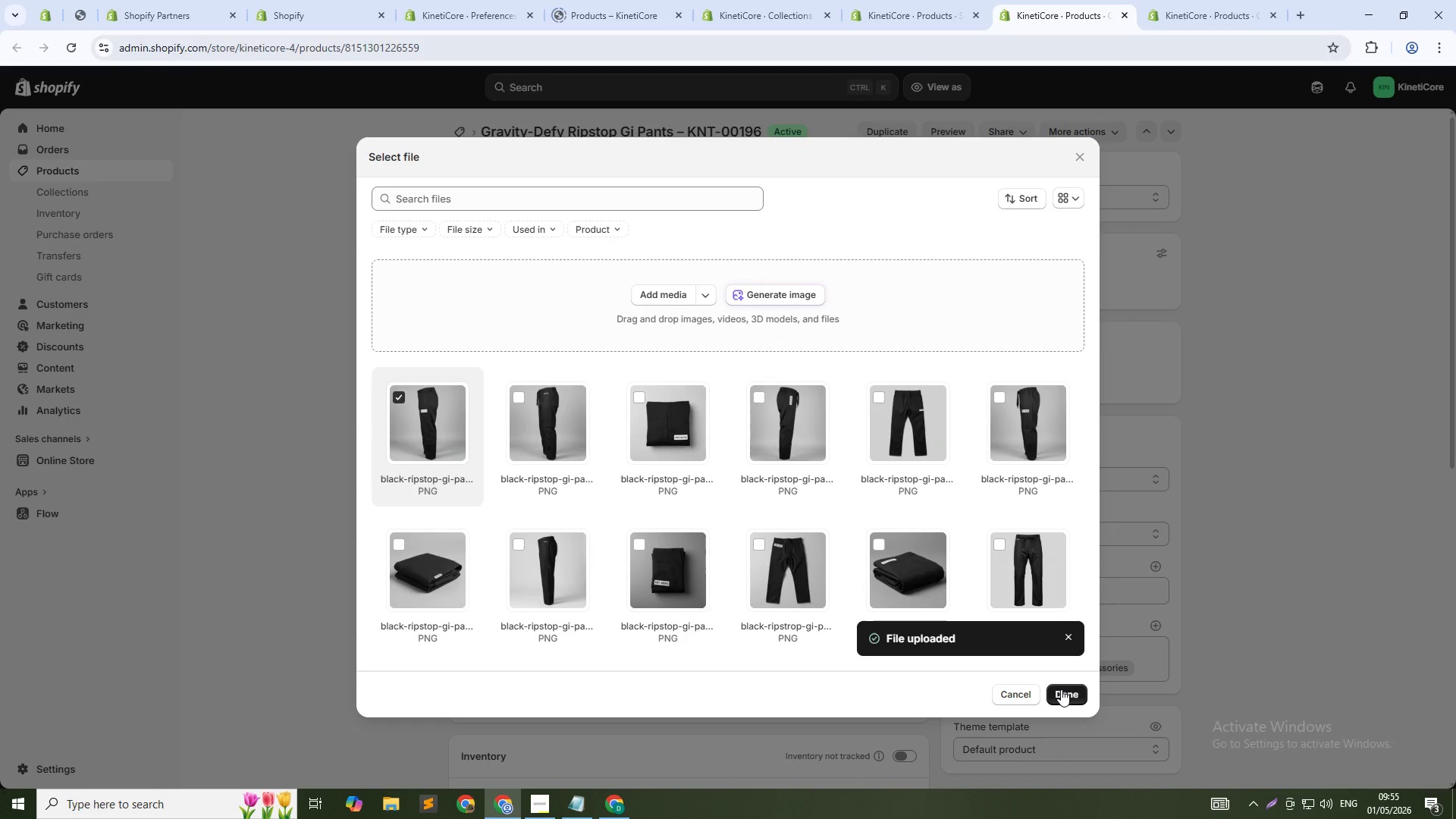 
left_click([759, 294])
 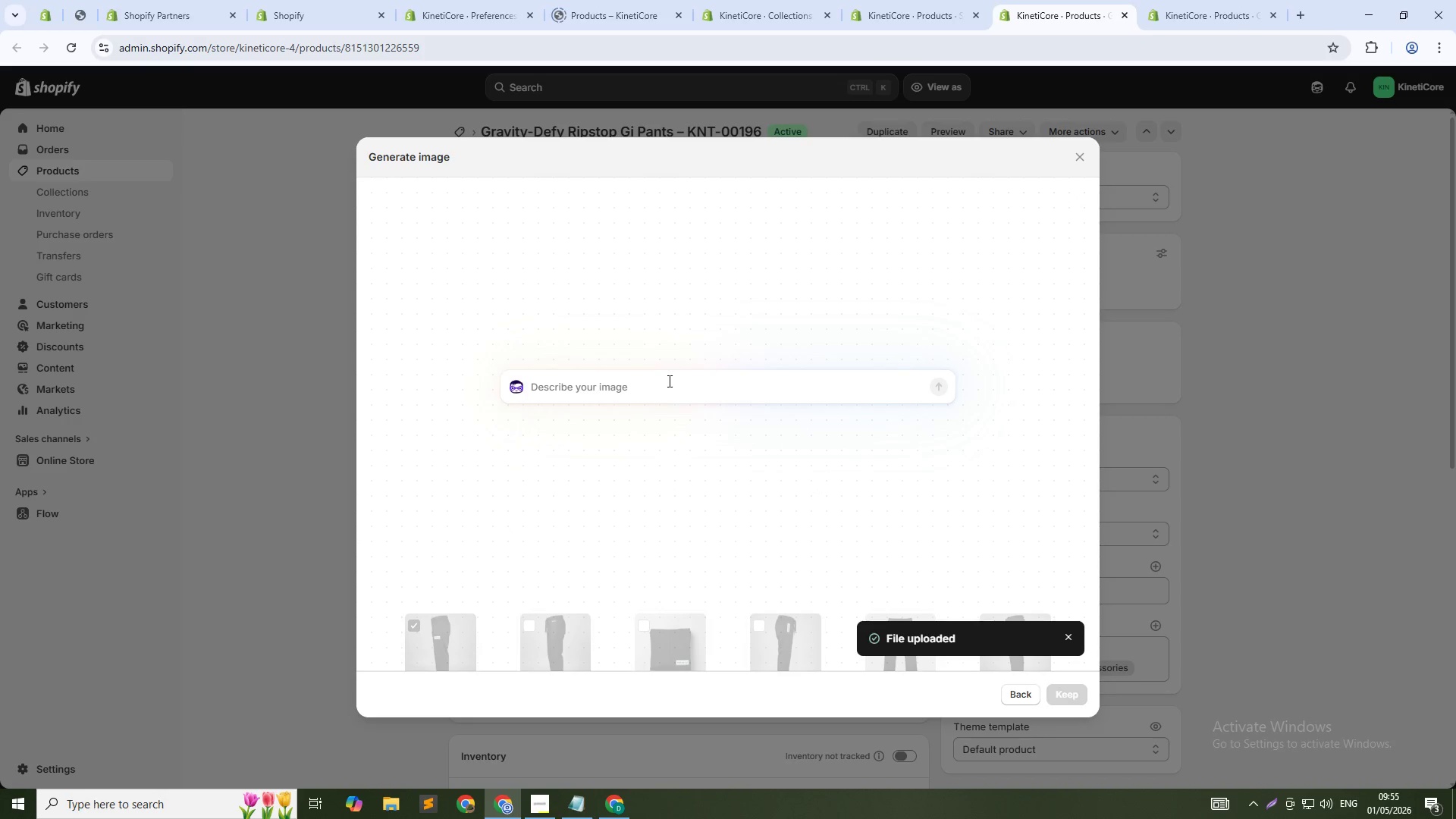 
left_click([667, 381])
 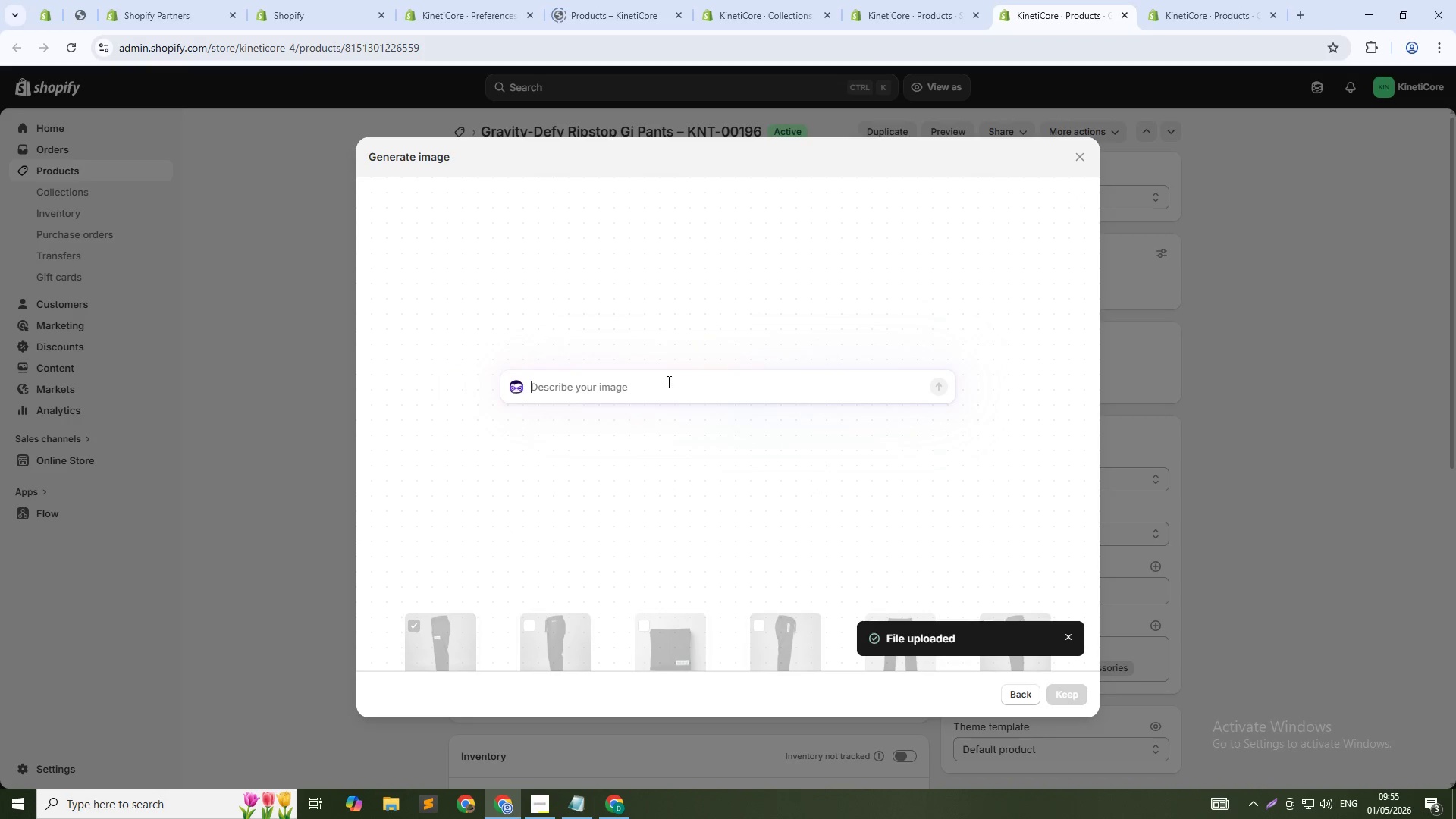 
type(Black ripstop gi pants folded, label KNT-00196, gray background, flat lay, 1:1 squre)
 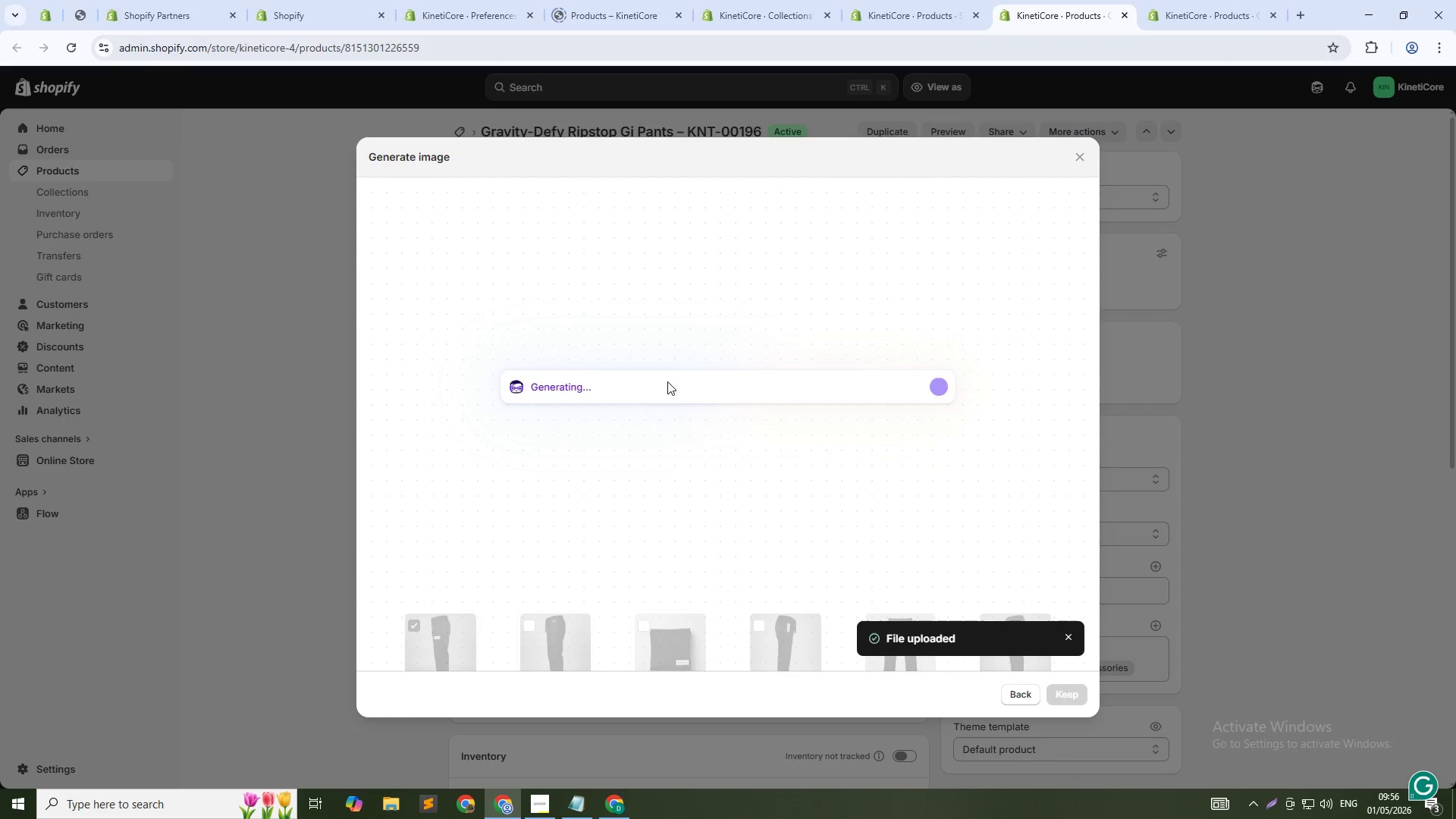 
 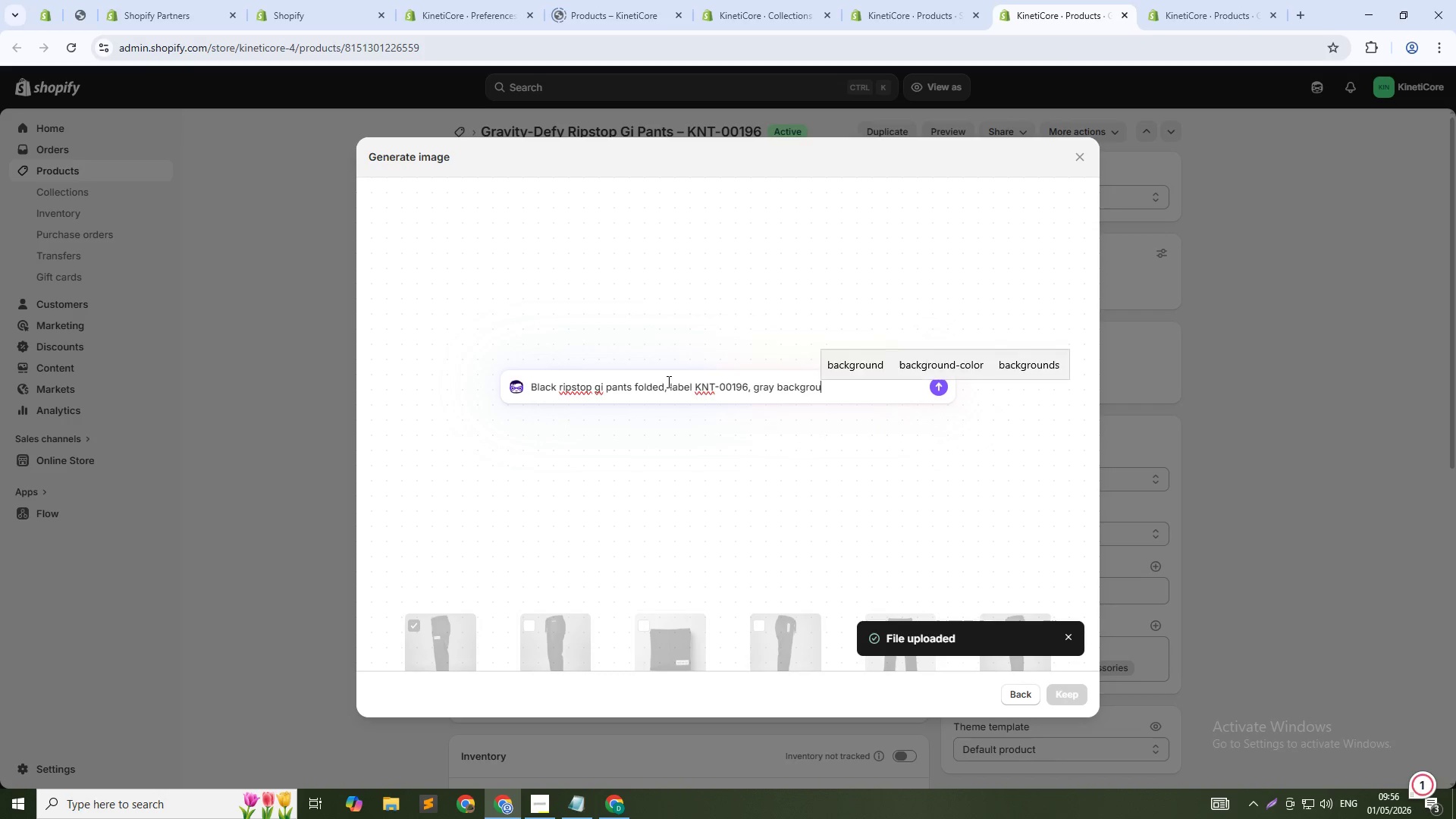 
hold_key(key=A, duration=0.34)
 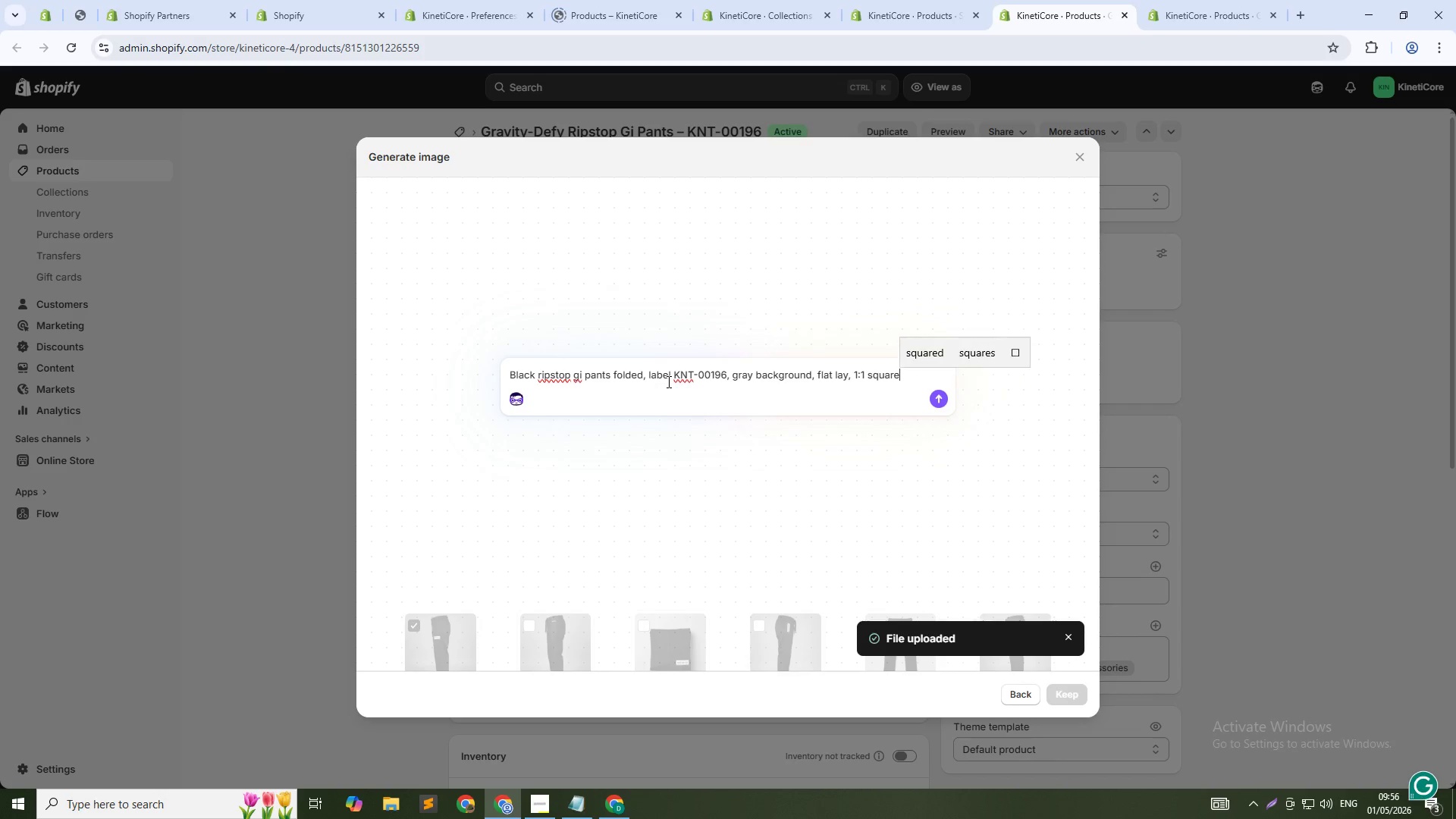 
key(Enter)
 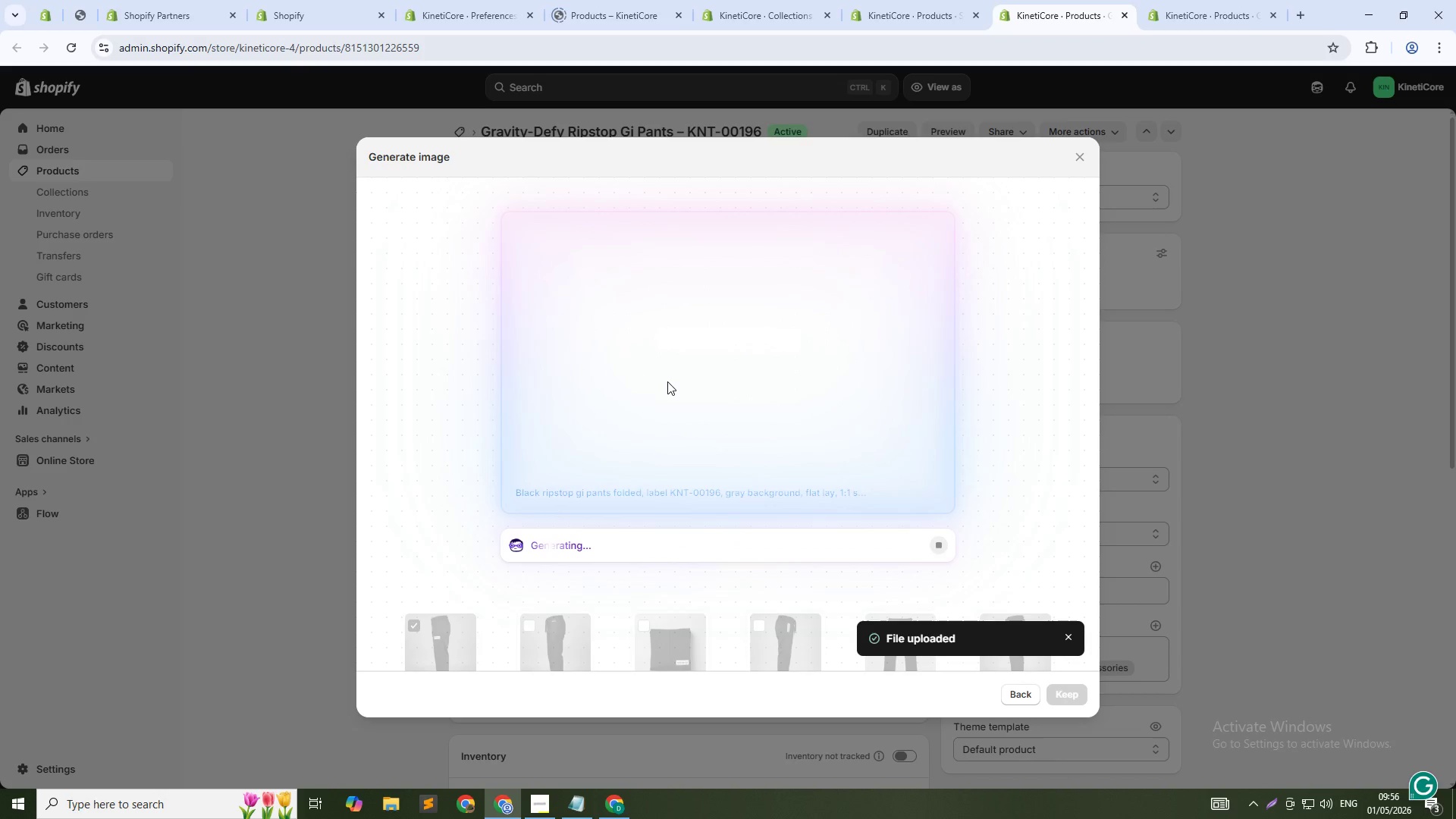 
key(Alt+AltLeft)
 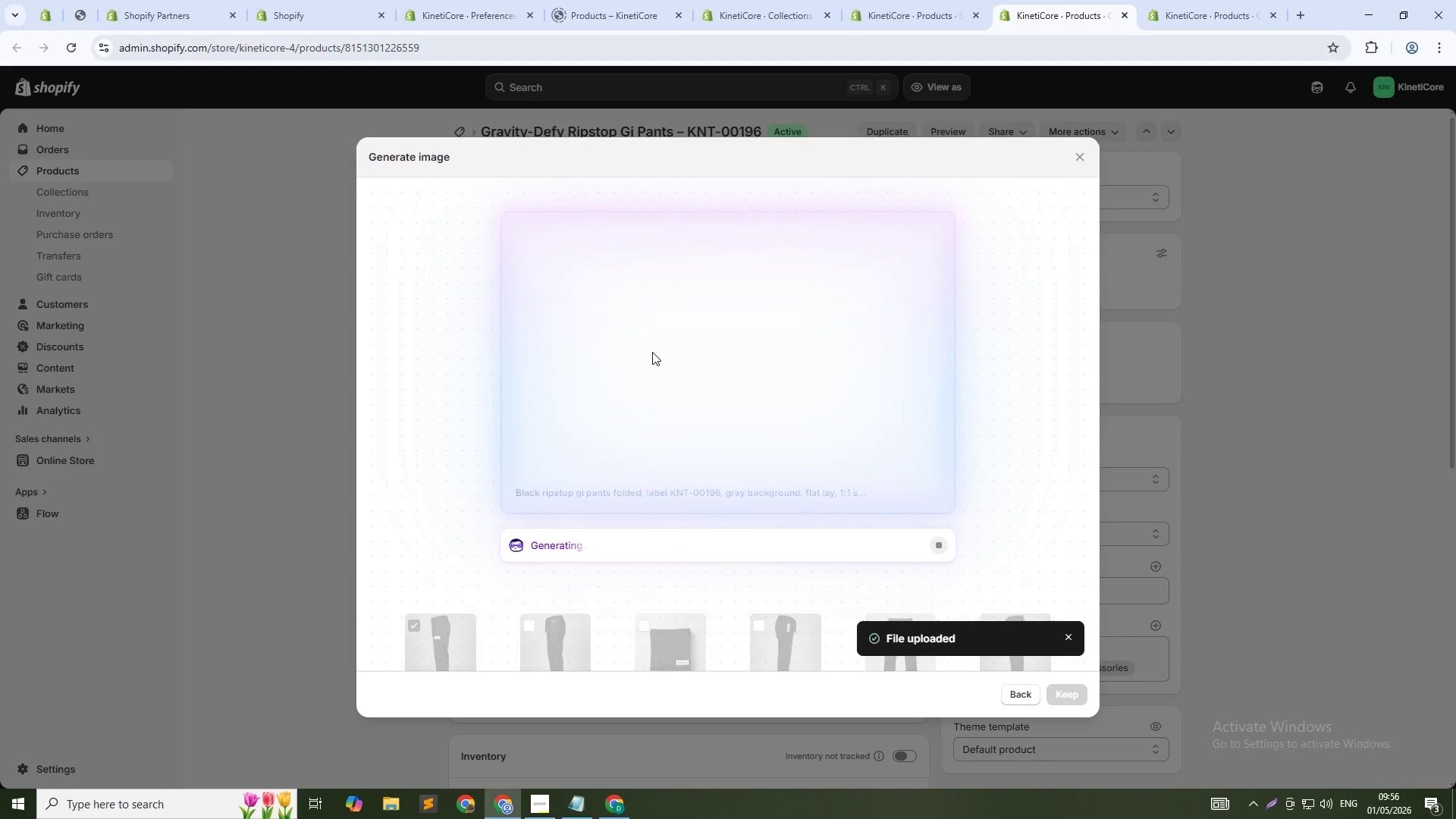 
key(Alt+Tab)